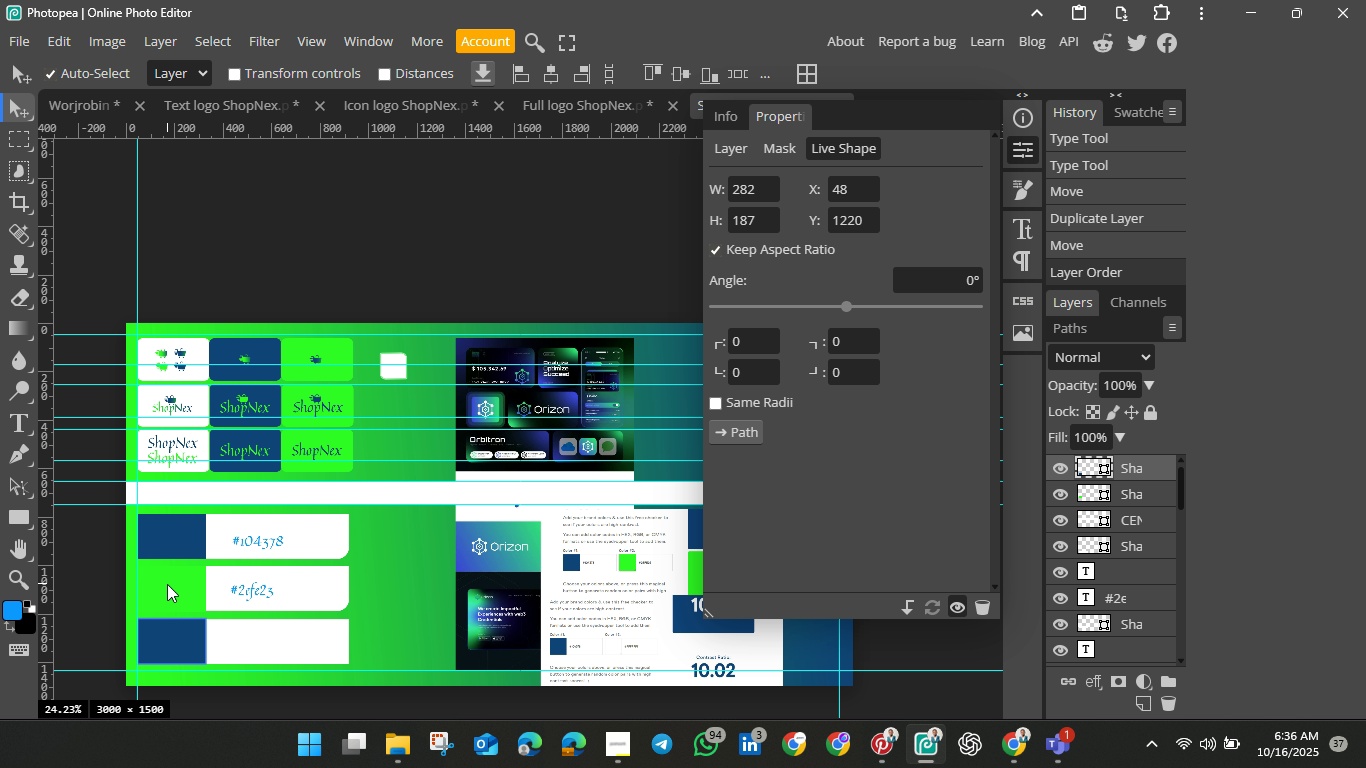 
left_click([167, 584])
 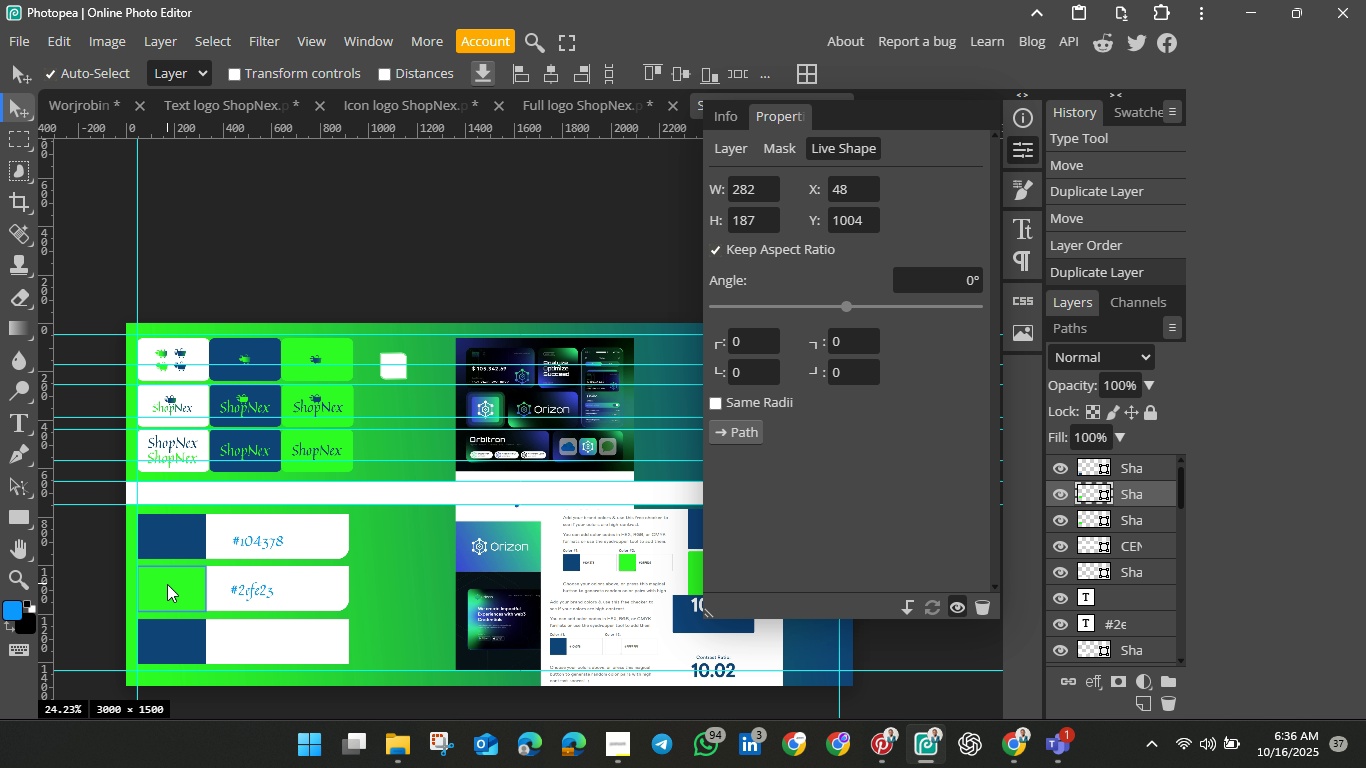 
key(Control+J)
 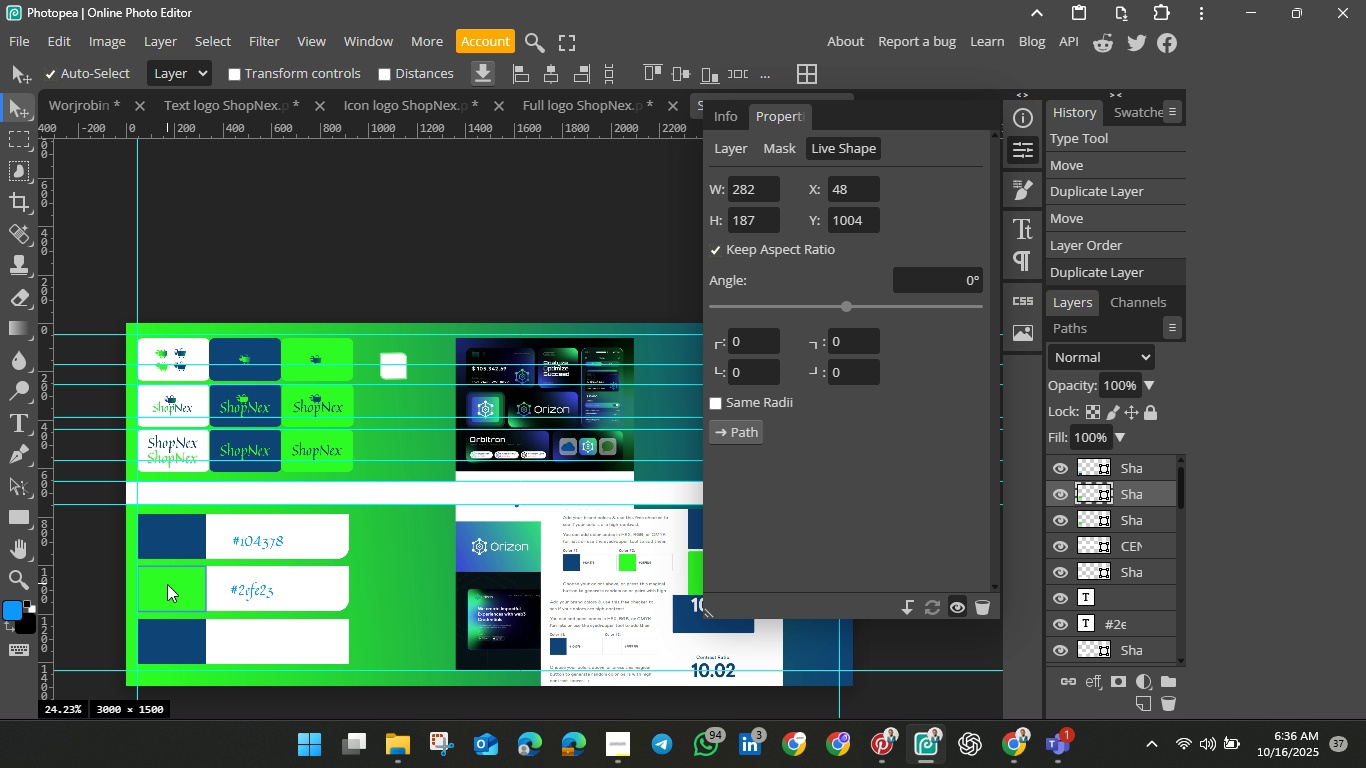 
left_click_drag(start_coordinate=[167, 584], to_coordinate=[235, 637])
 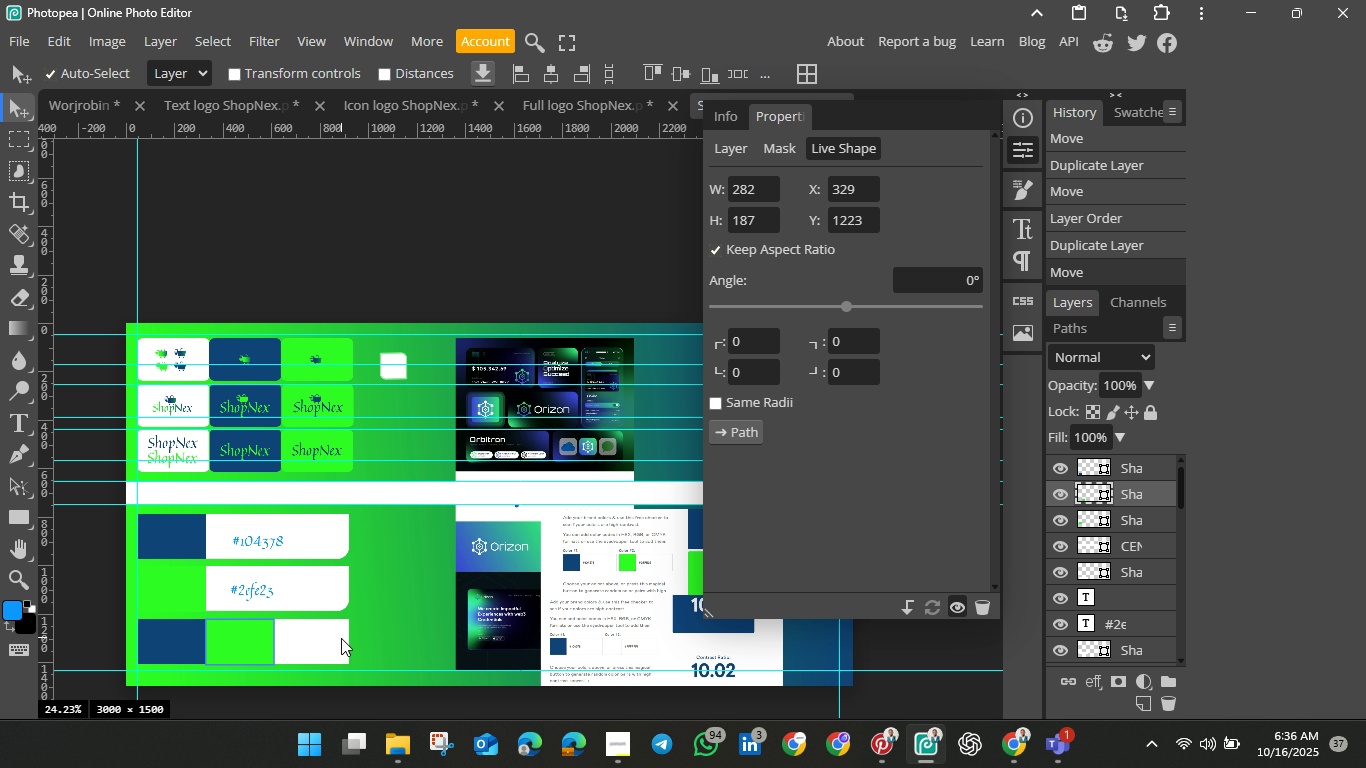 
left_click([330, 639])
 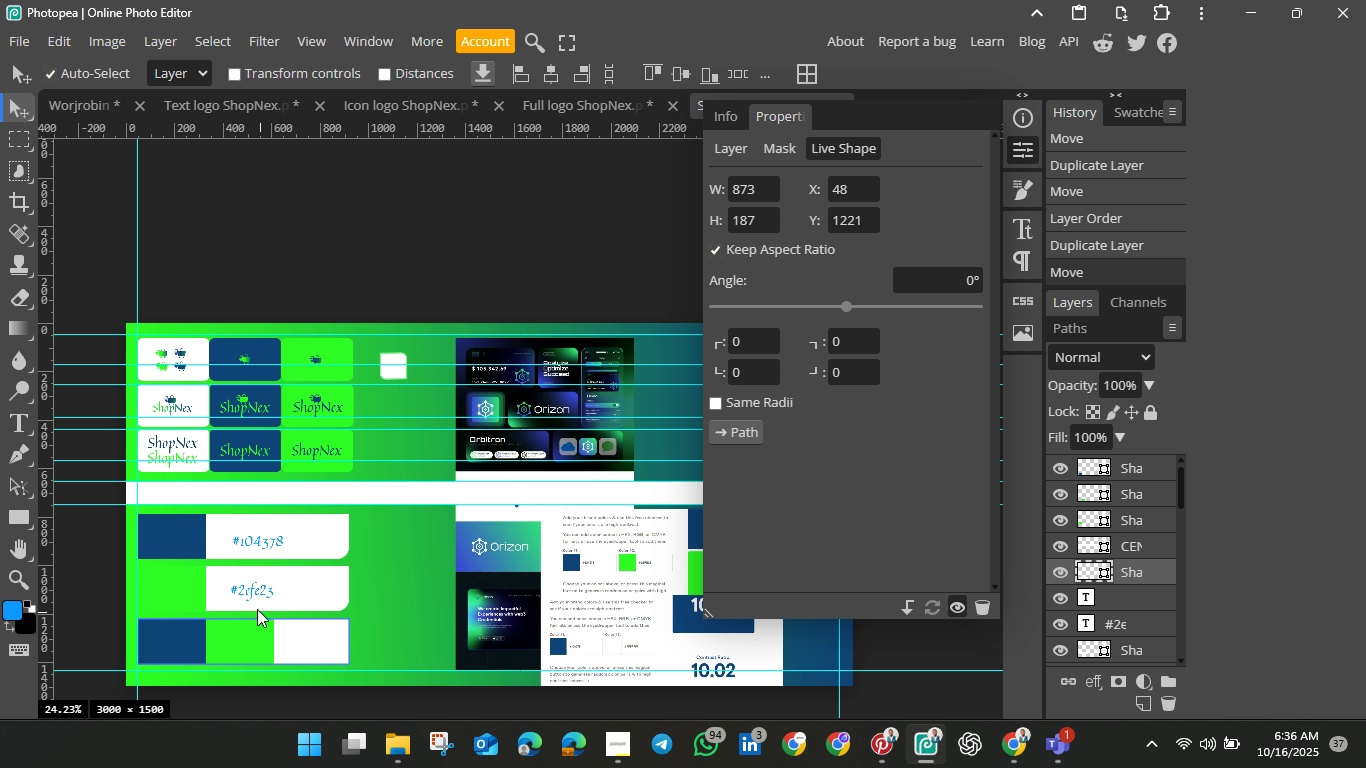 
left_click([251, 589])
 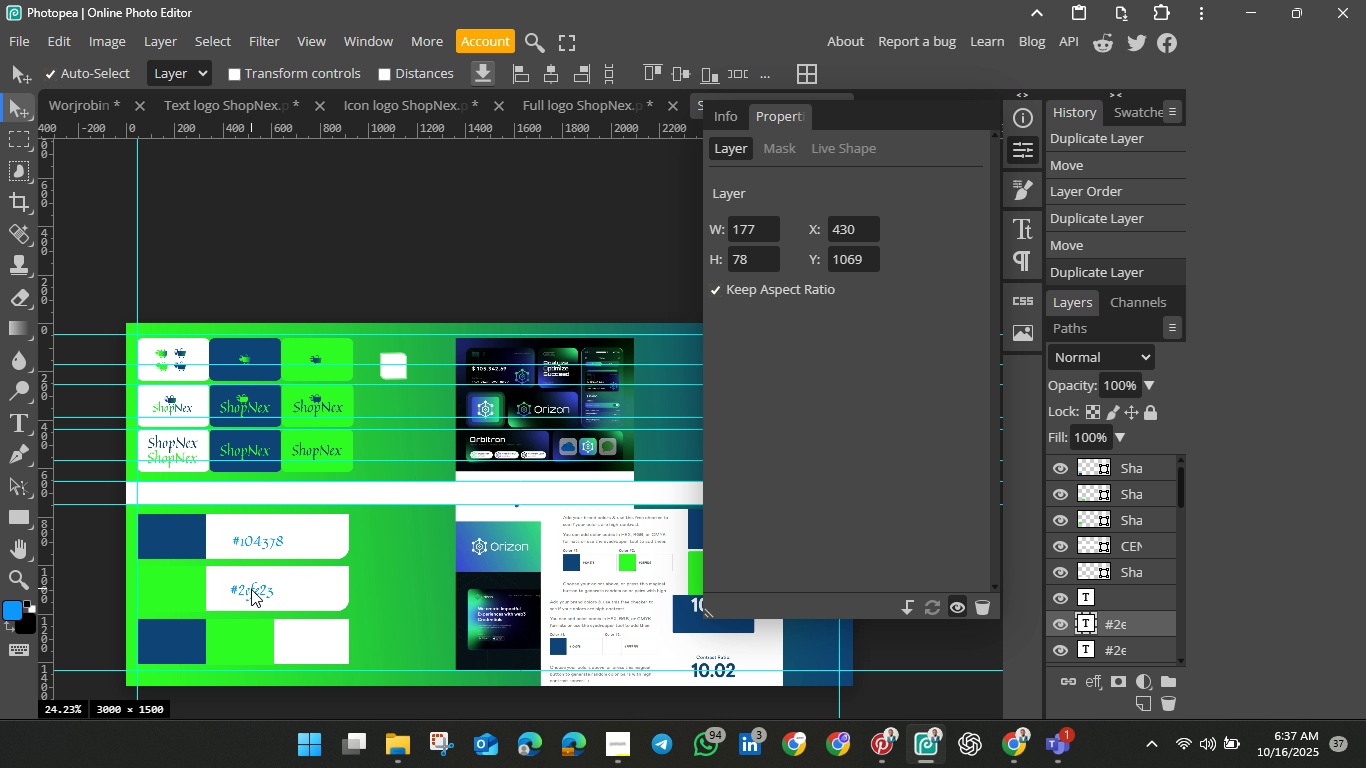 
key(Control+J)
 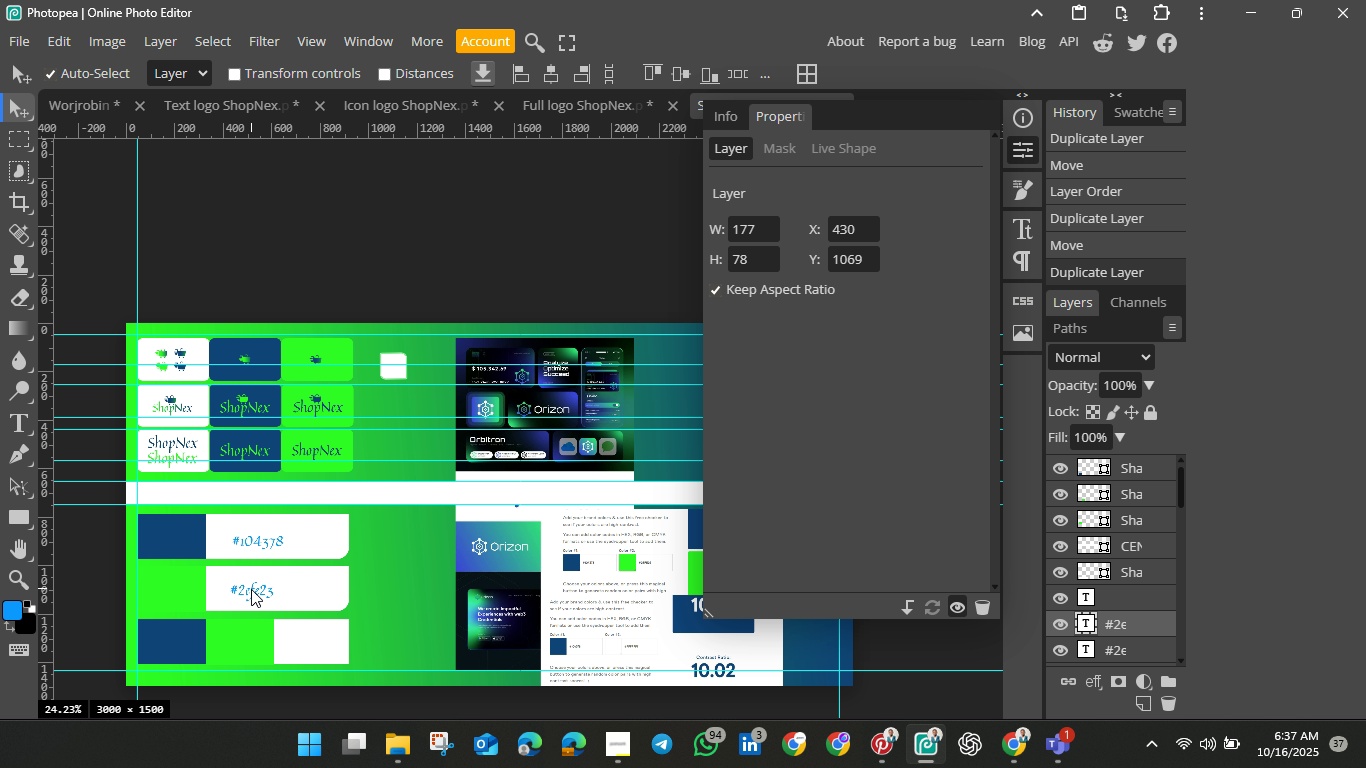 
left_click_drag(start_coordinate=[251, 588], to_coordinate=[320, 646])
 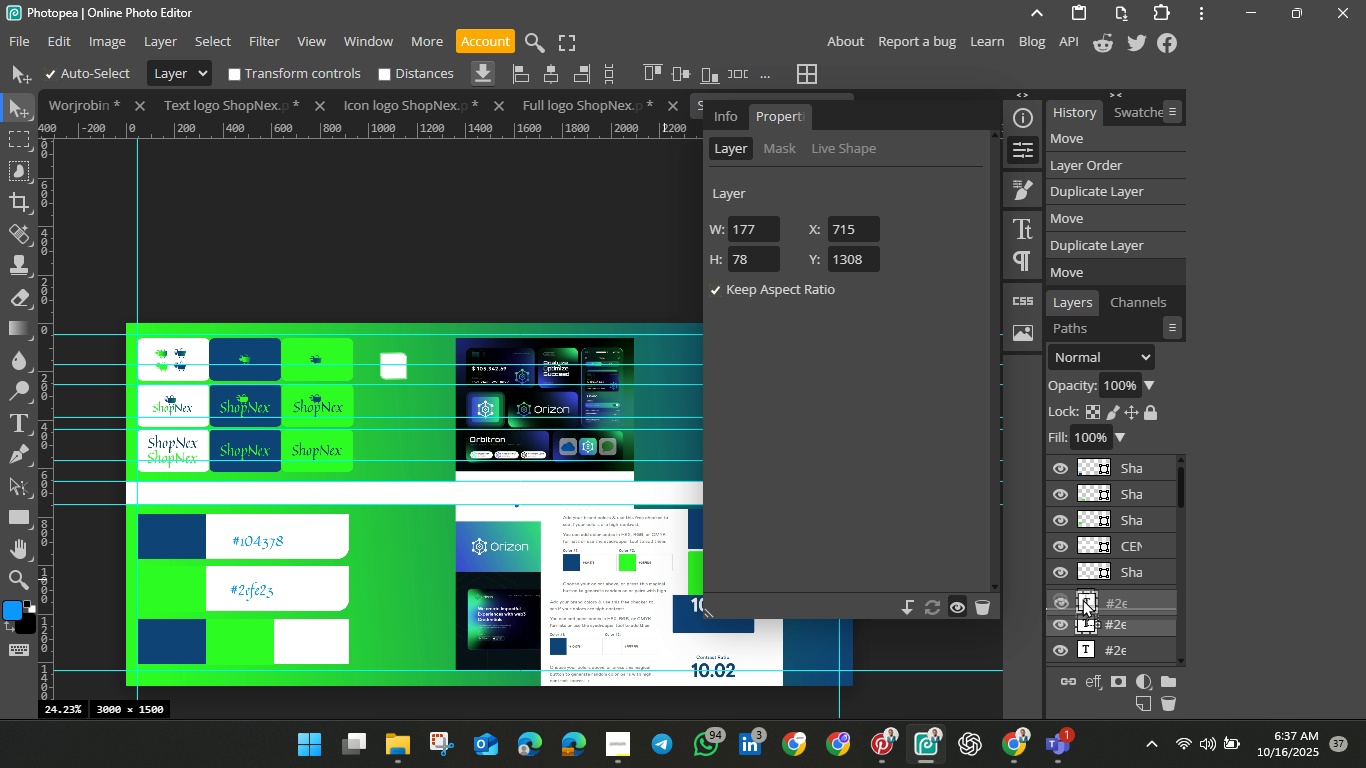 
left_click_drag(start_coordinate=[1081, 623], to_coordinate=[1076, 464])
 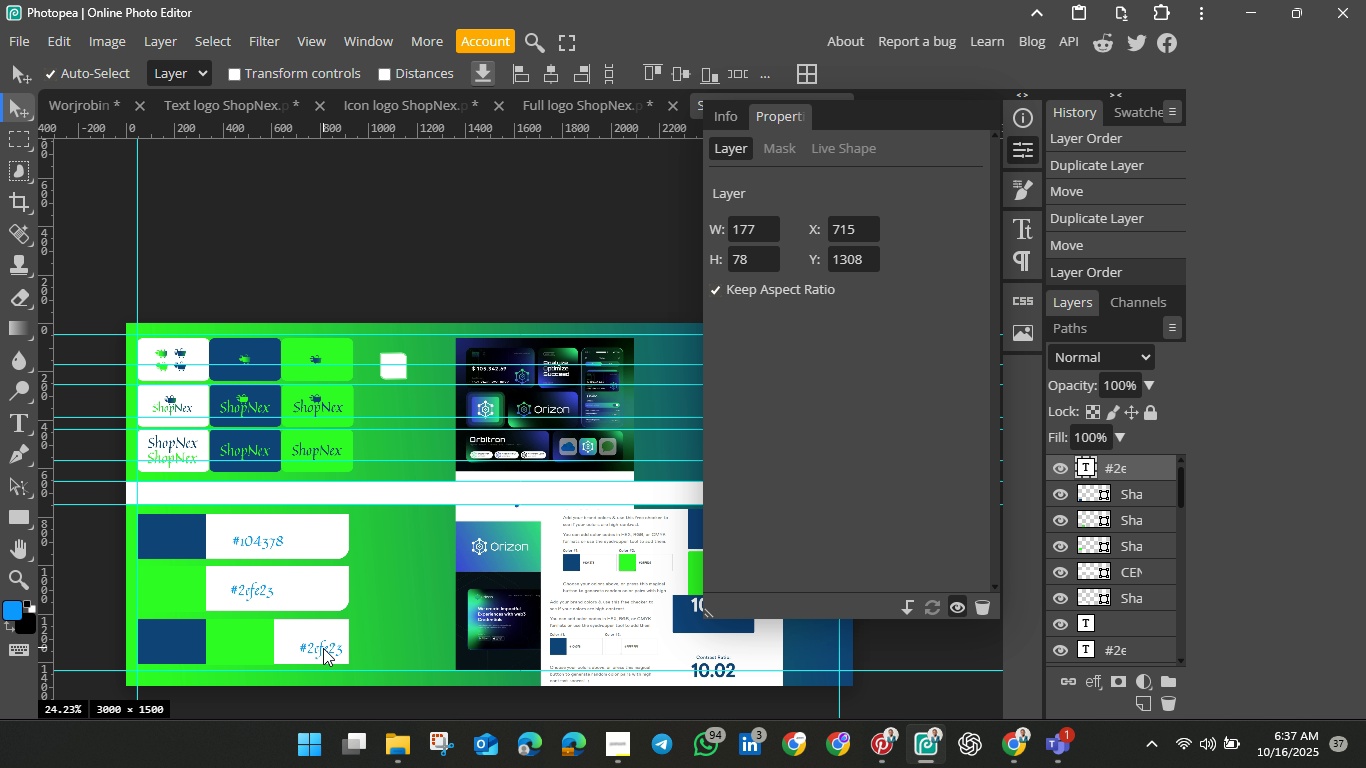 
double_click([323, 648])
 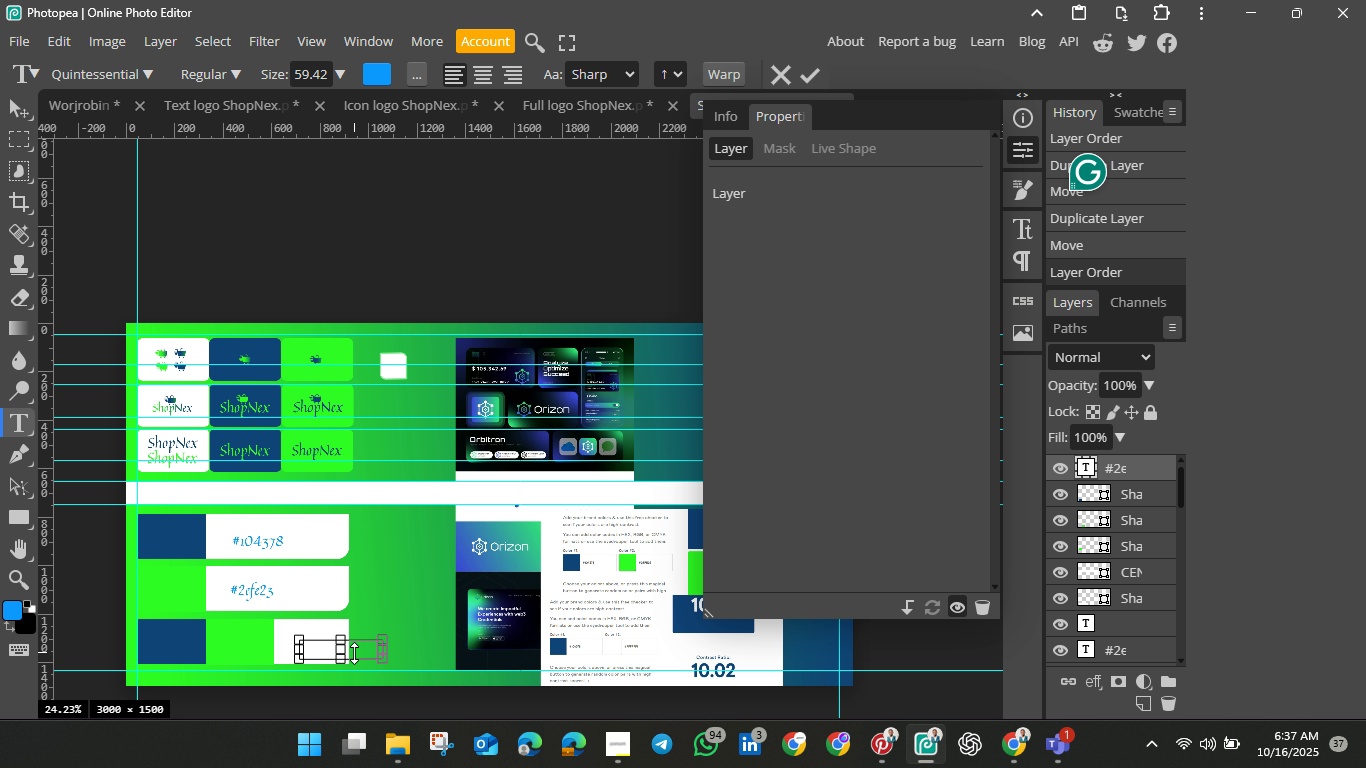 
wait(5.39)
 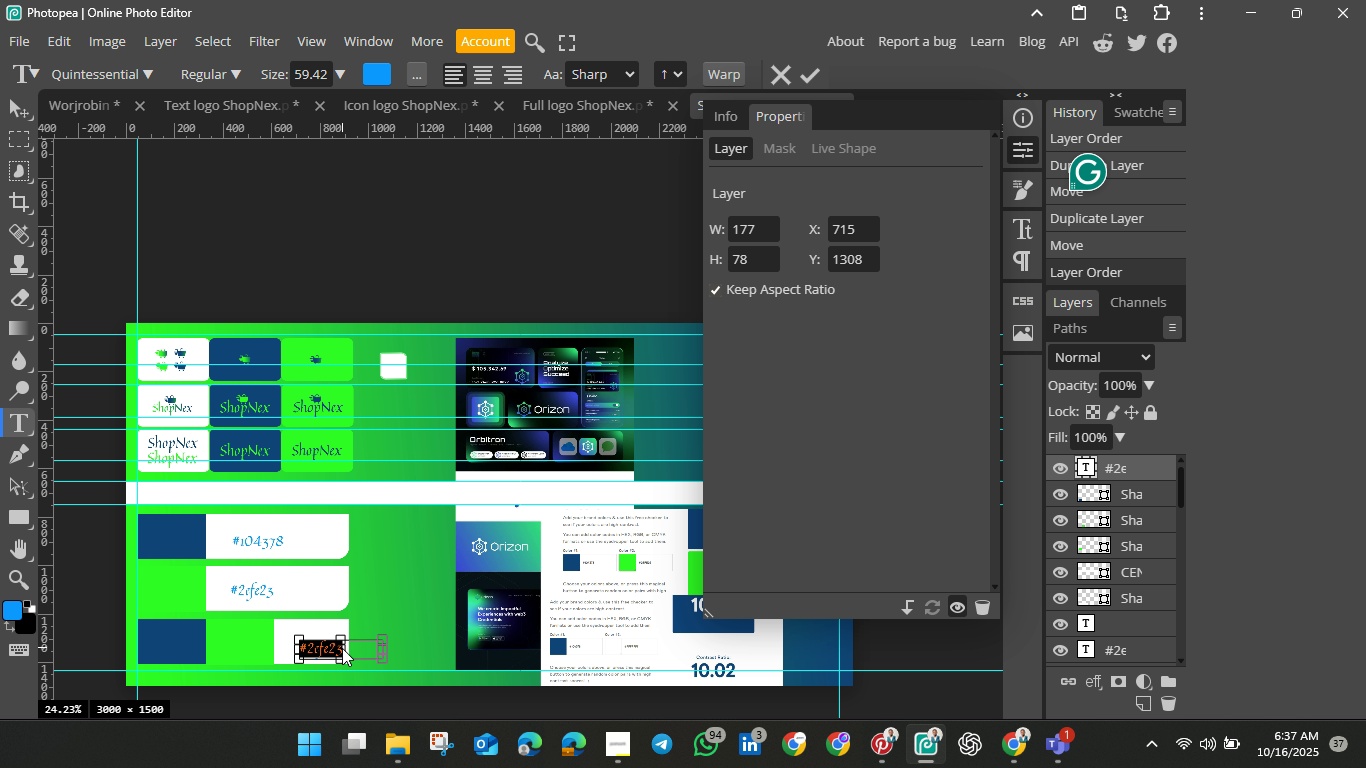 
key(Backspace)
type(#ffffff)
 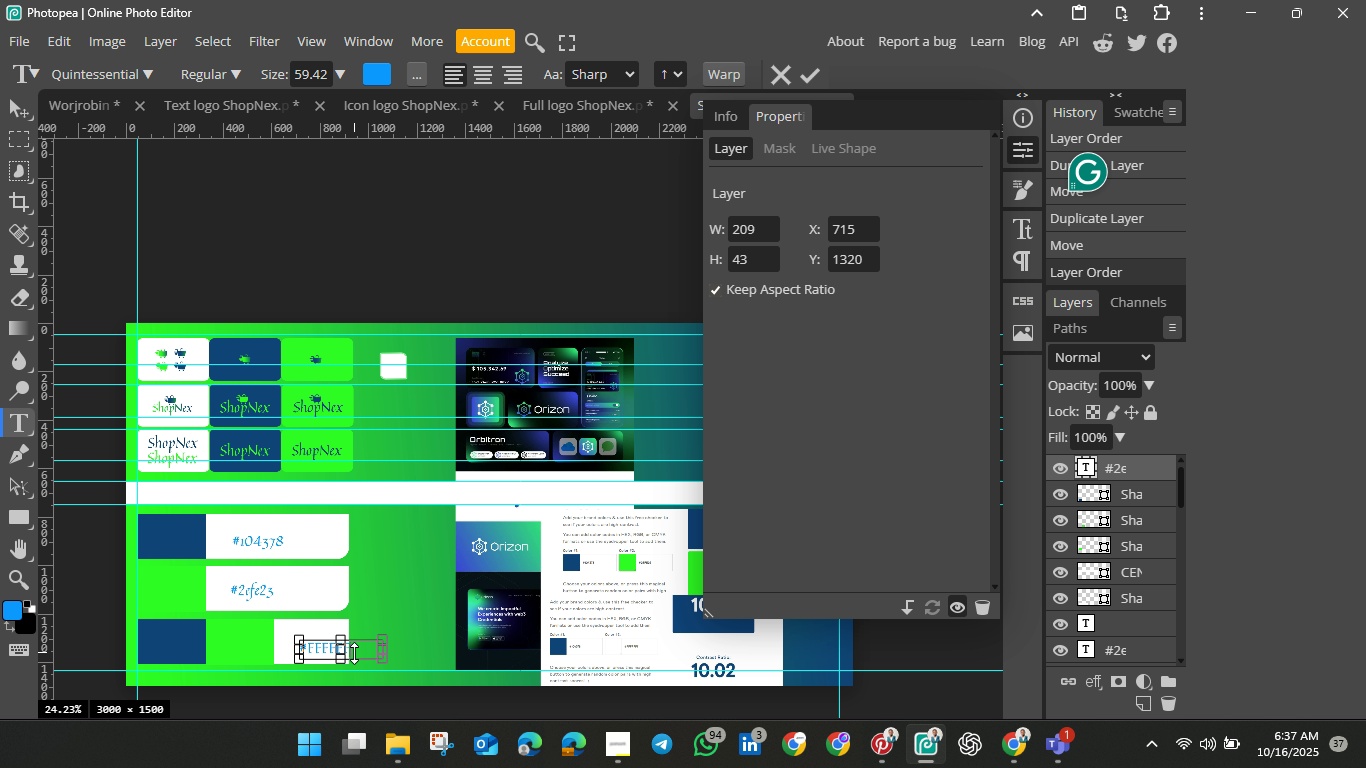 
left_click([808, 80])
 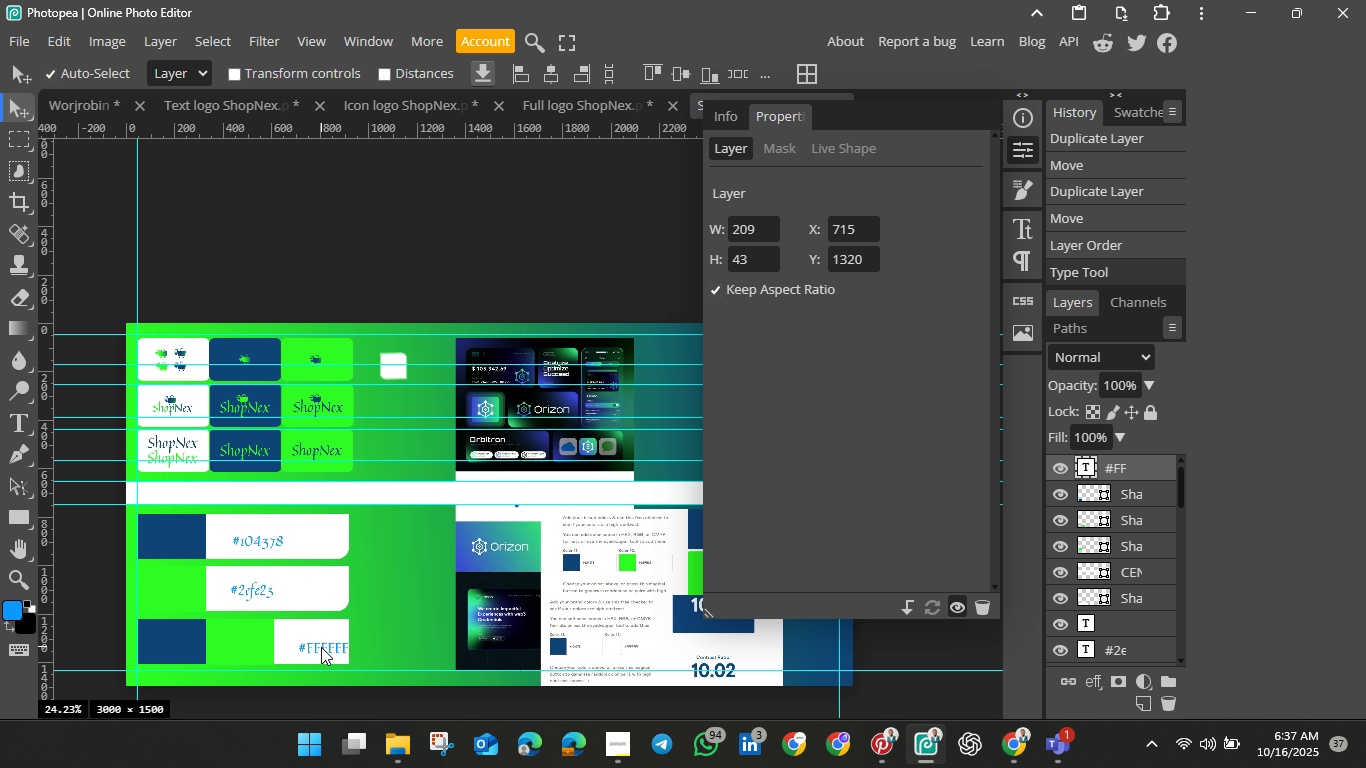 
left_click_drag(start_coordinate=[322, 647], to_coordinate=[308, 643])
 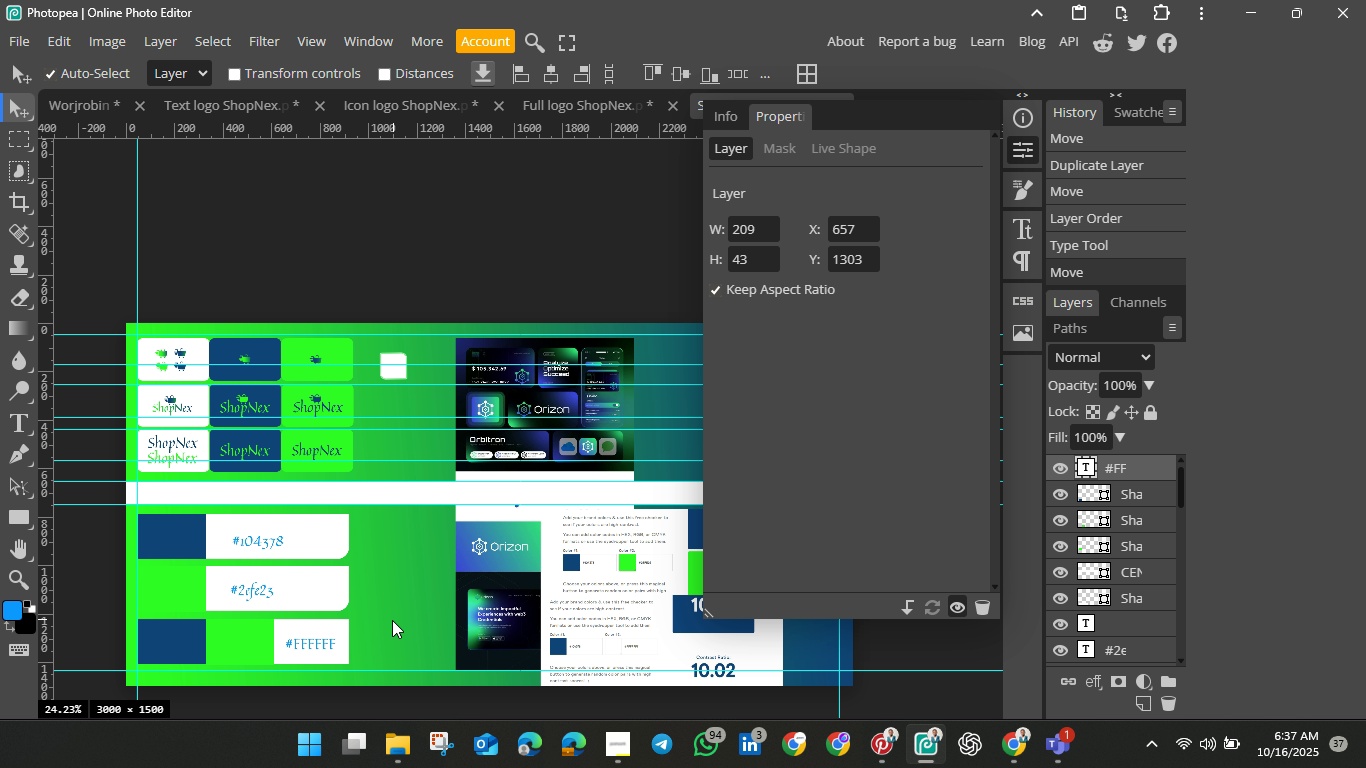 
left_click([330, 623])
 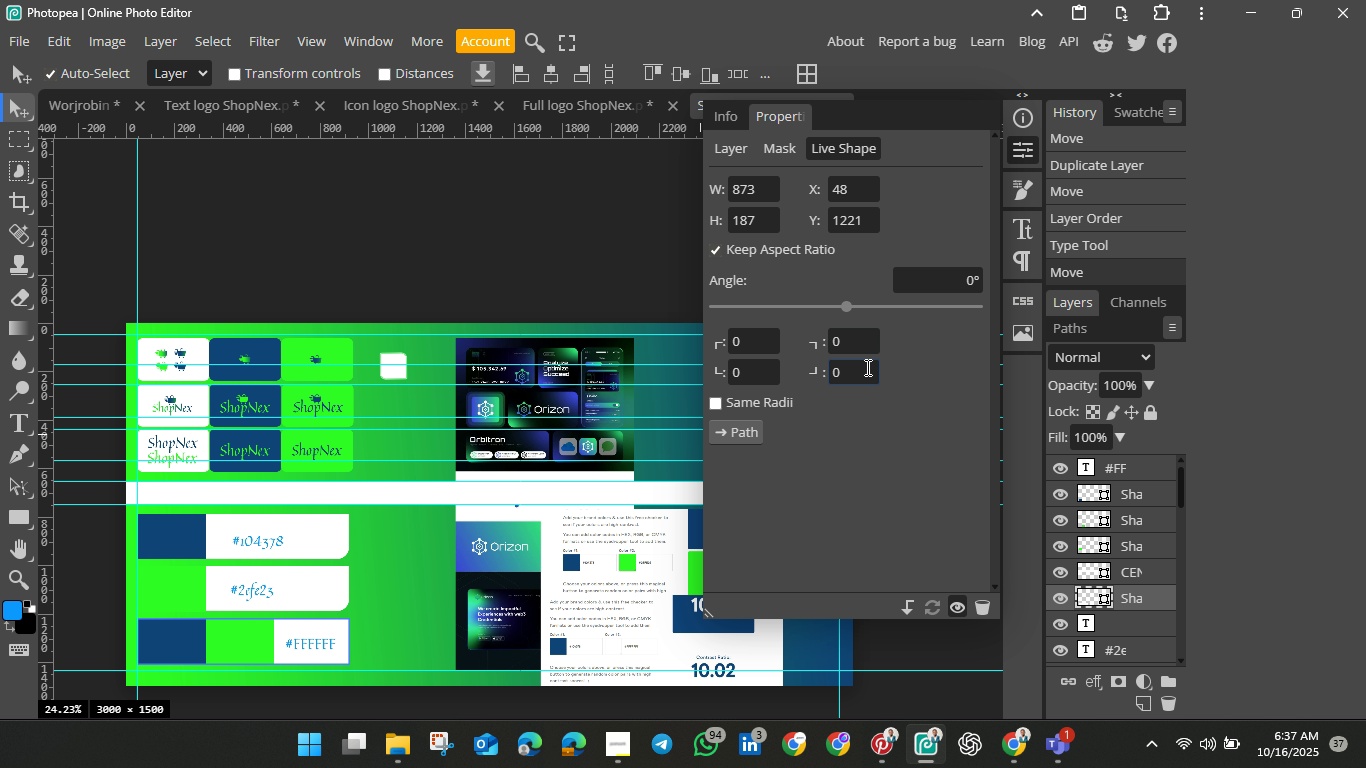 
left_click([865, 368])
 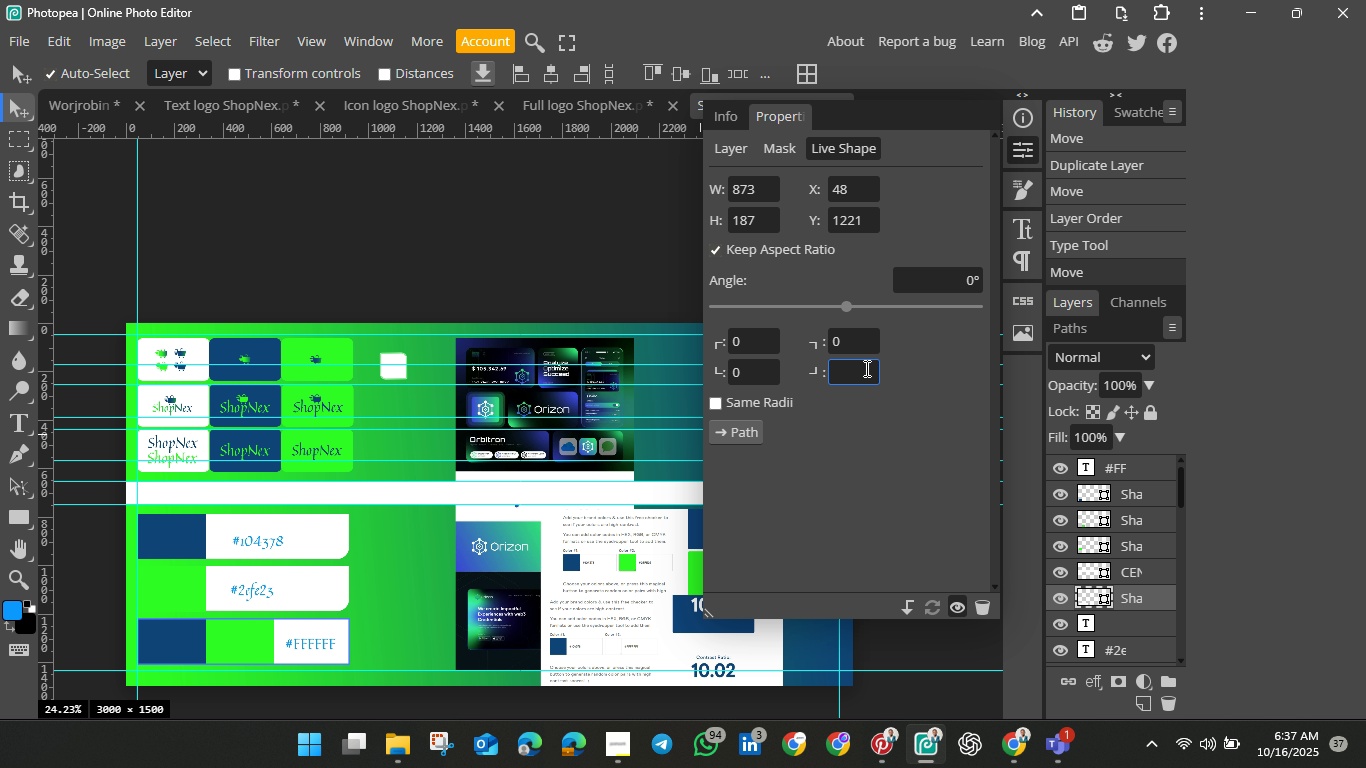 
key(Backspace)
type(50)
 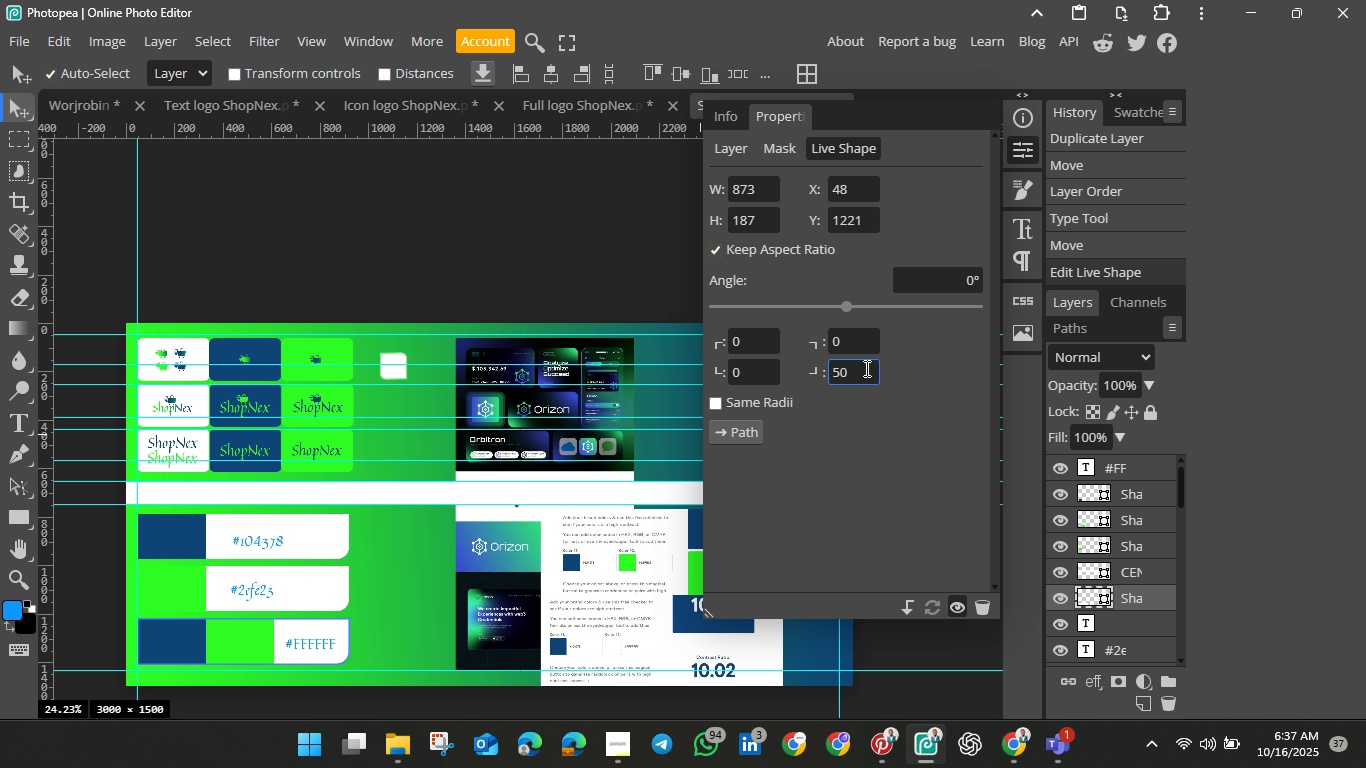 
hold_key(key=Enter, duration=0.31)
 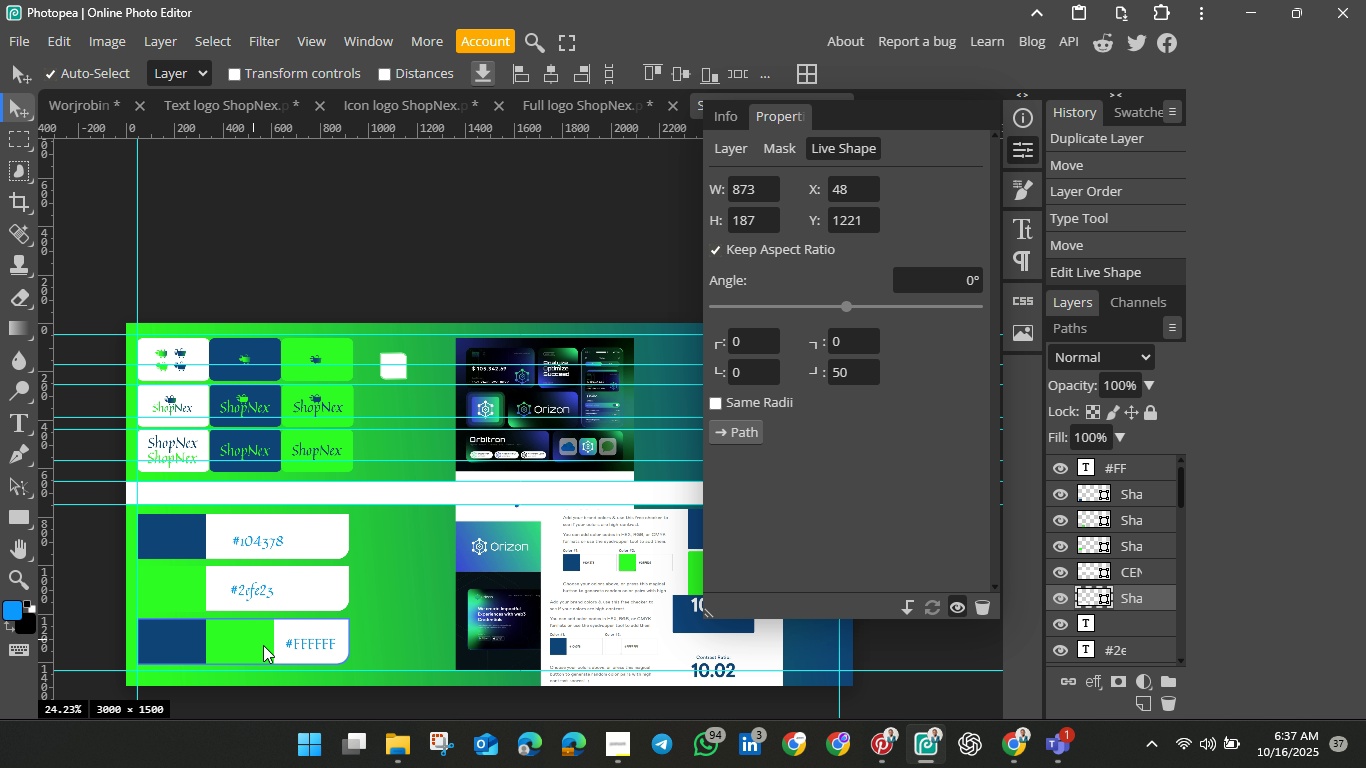 
wait(6.82)
 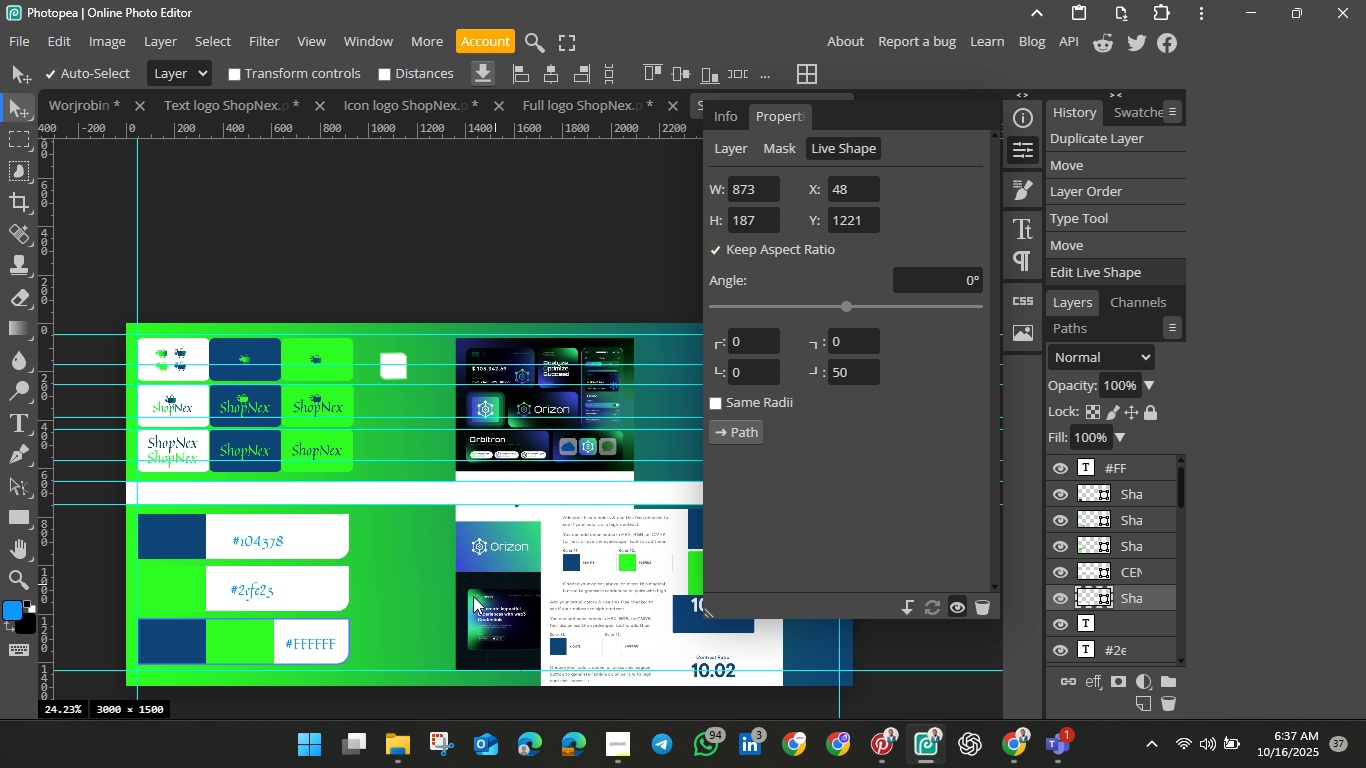 
left_click_drag(start_coordinate=[313, 646], to_coordinate=[241, 638])
 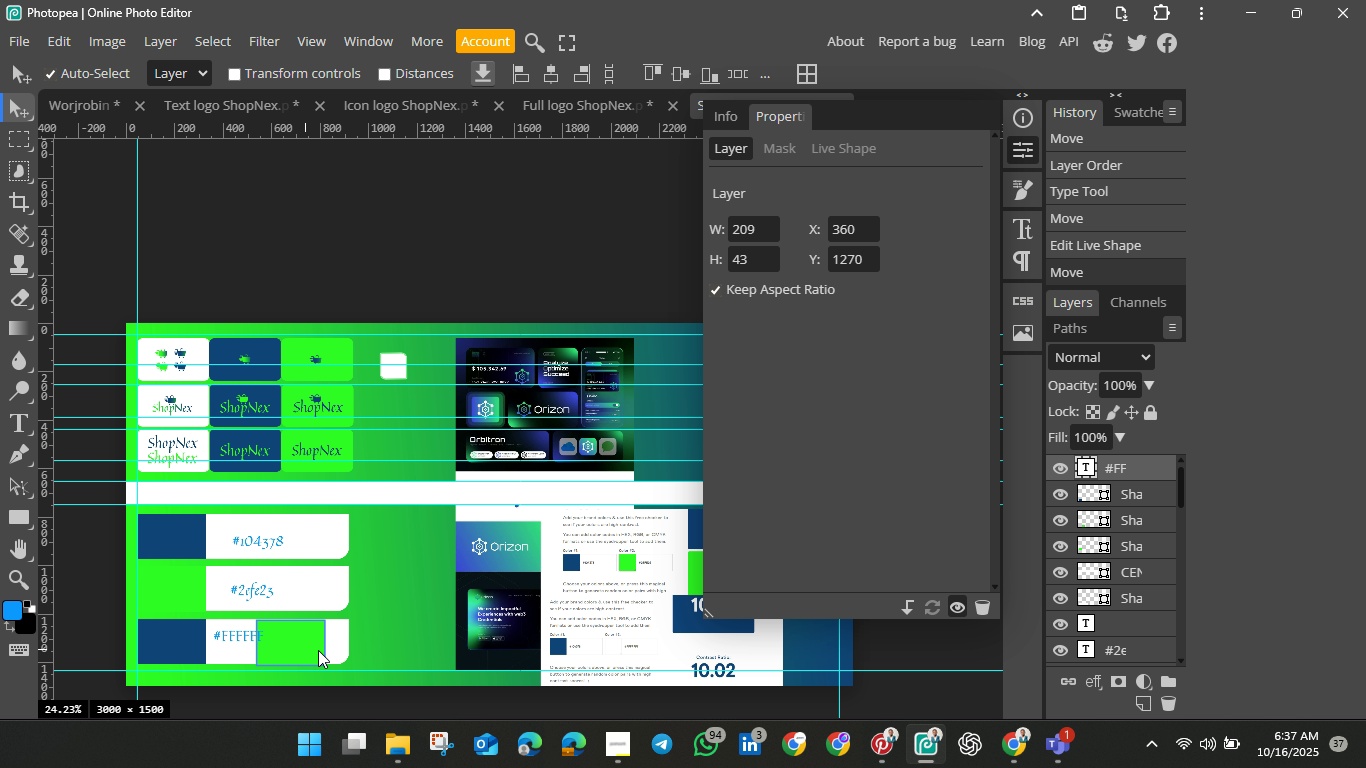 
left_click_drag(start_coordinate=[254, 649], to_coordinate=[328, 648])
 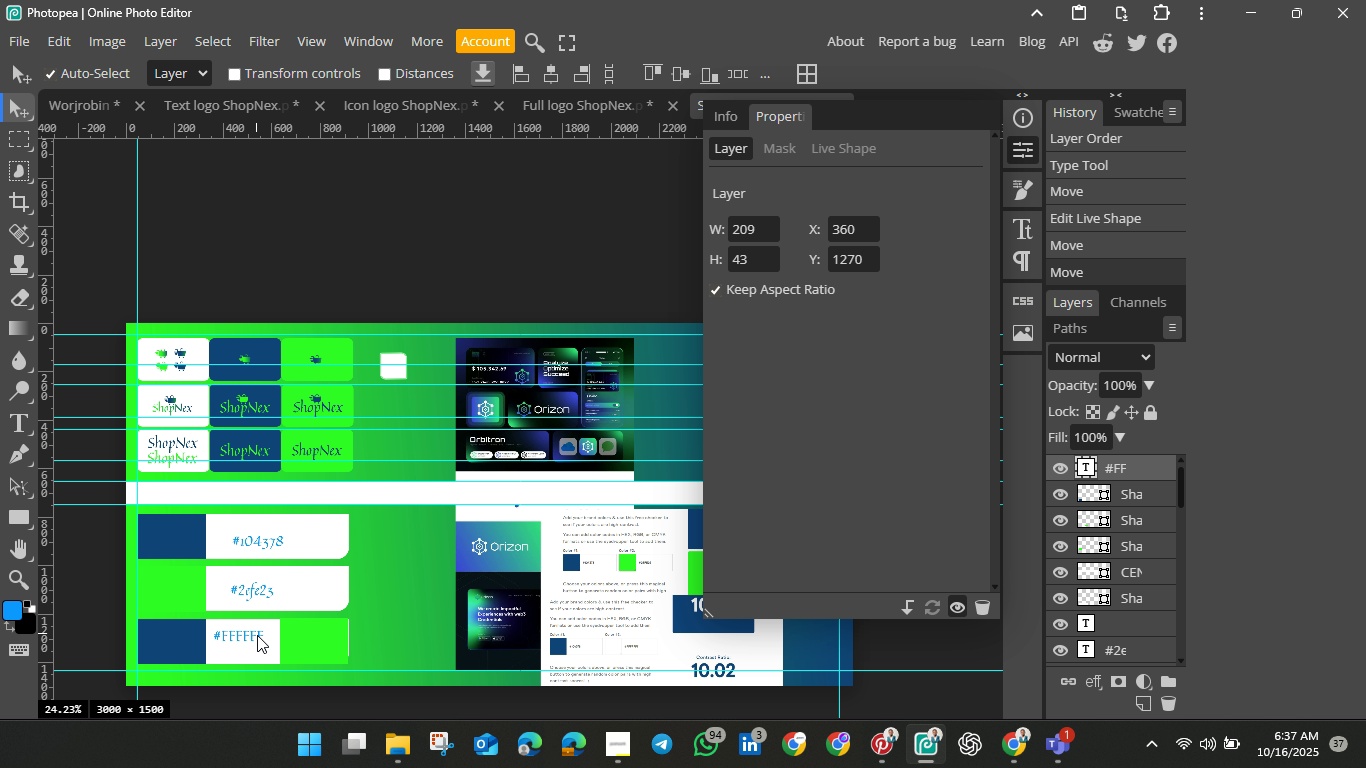 
left_click([256, 634])
 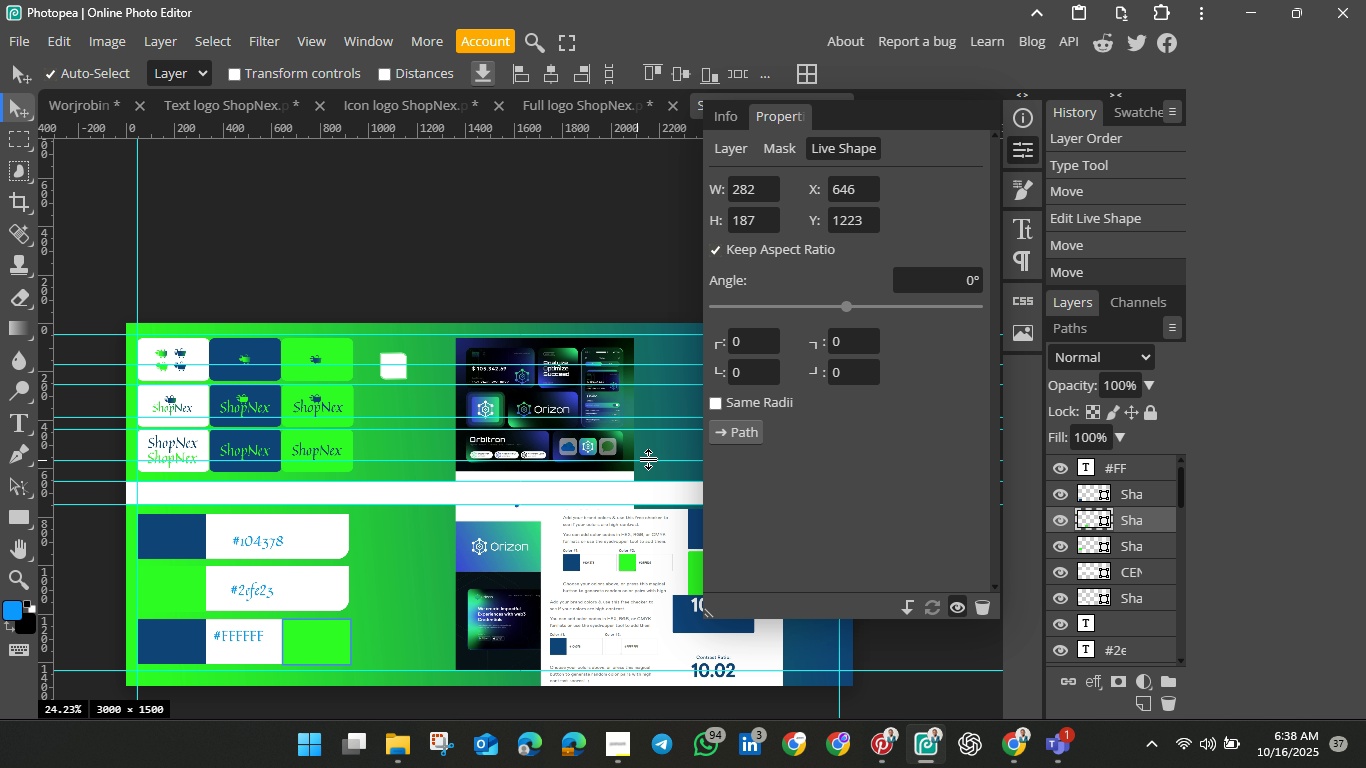 
left_click([854, 379])
 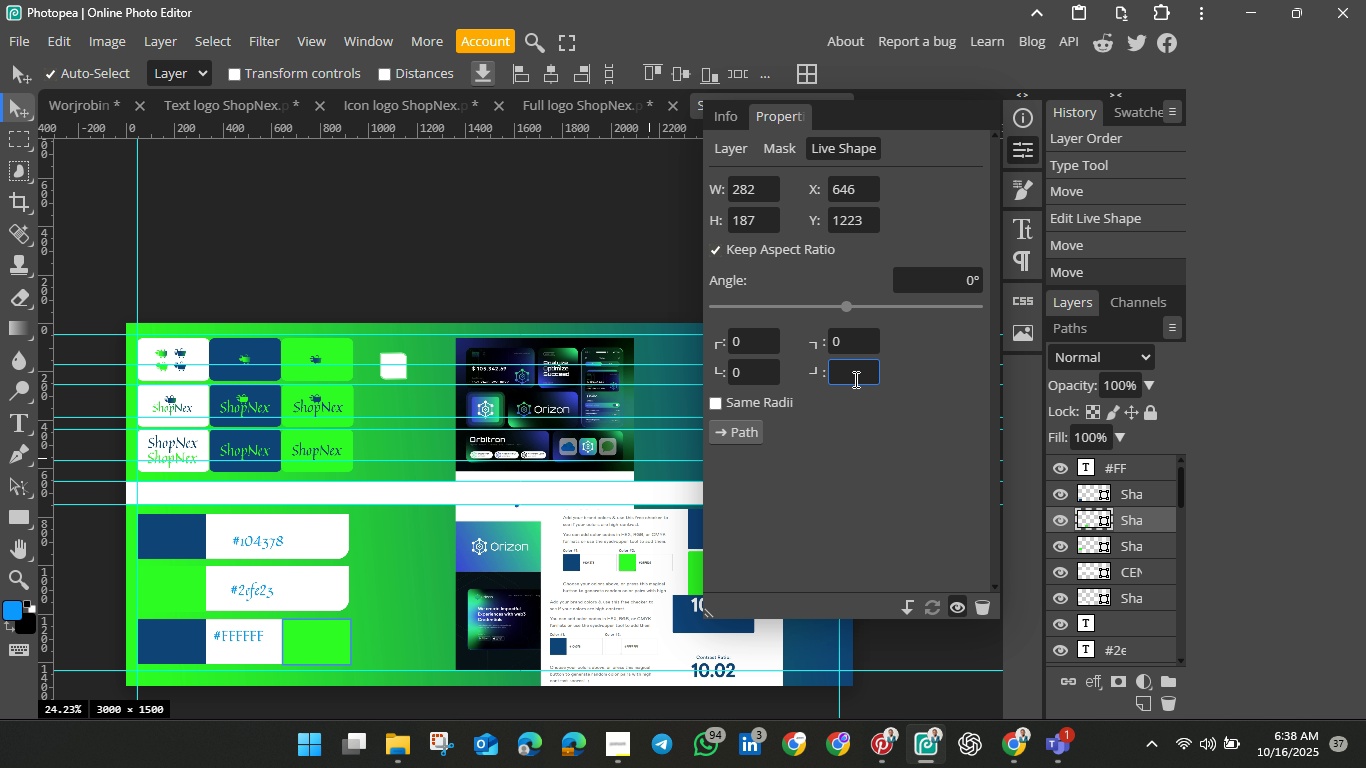 
key(Backspace)
type(50)
 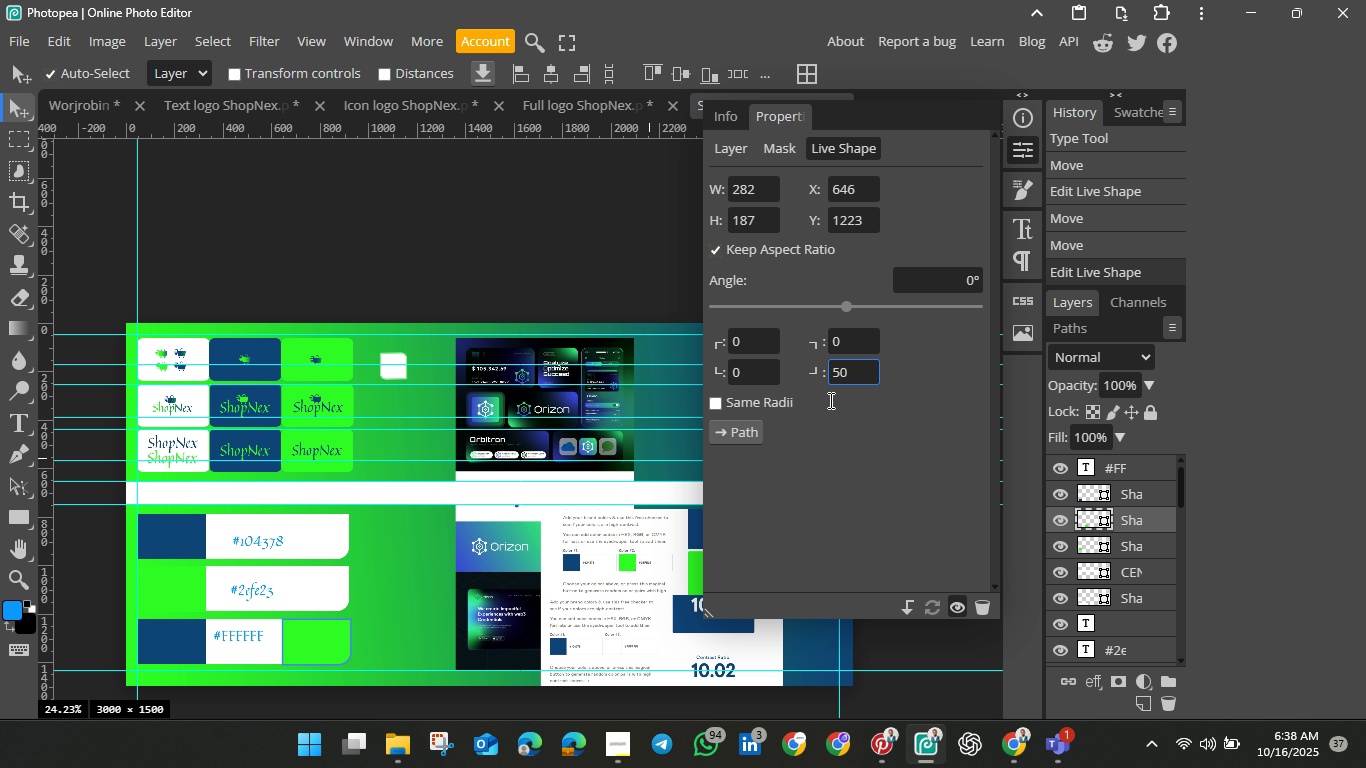 
key(Enter)
 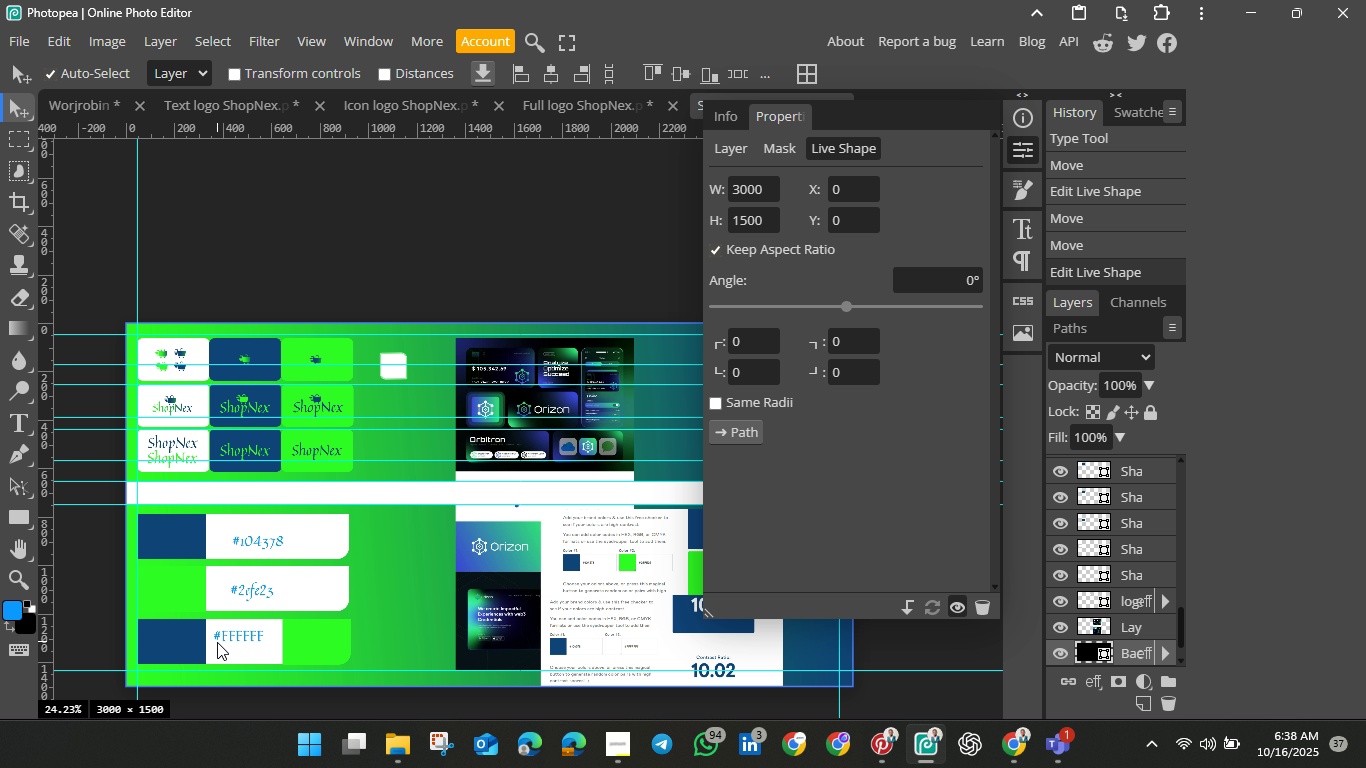 
left_click_drag(start_coordinate=[232, 634], to_coordinate=[236, 639])
 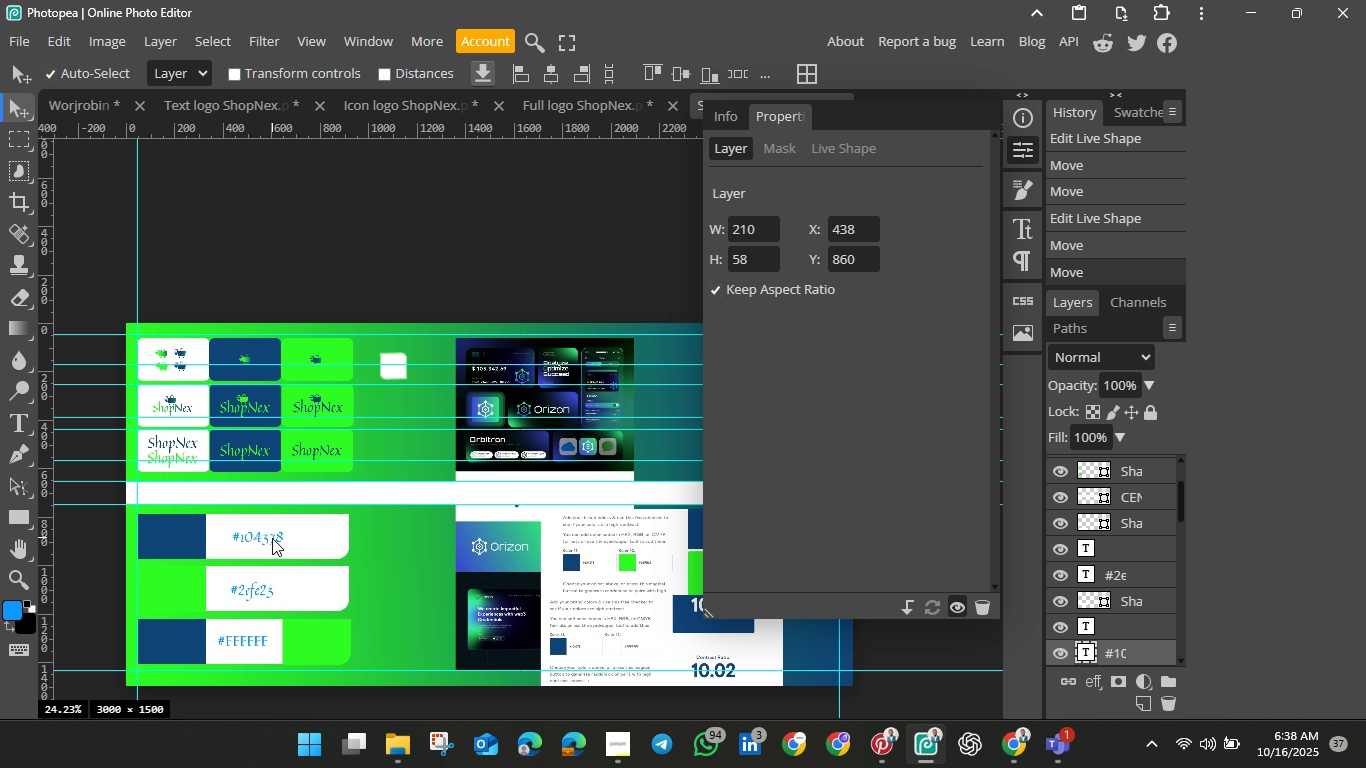 
wait(6.46)
 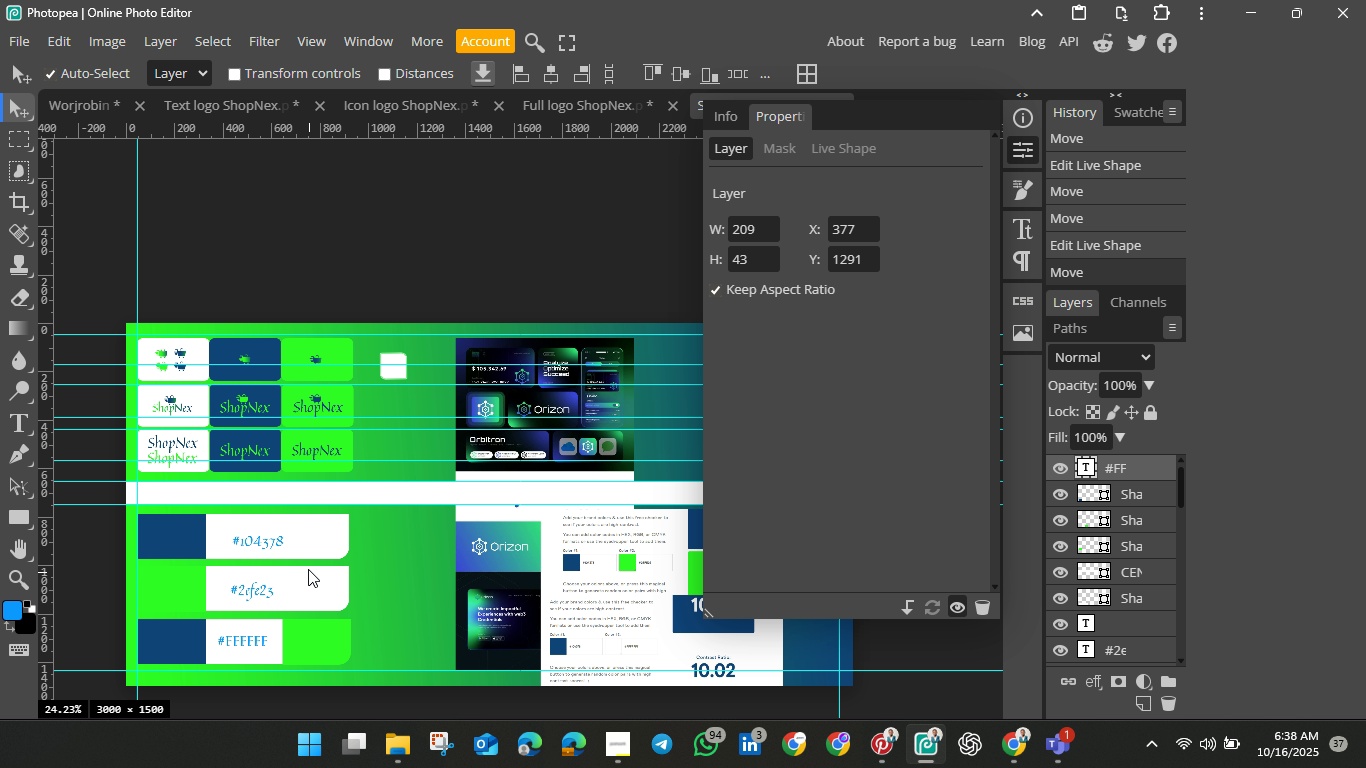 
double_click([272, 538])
 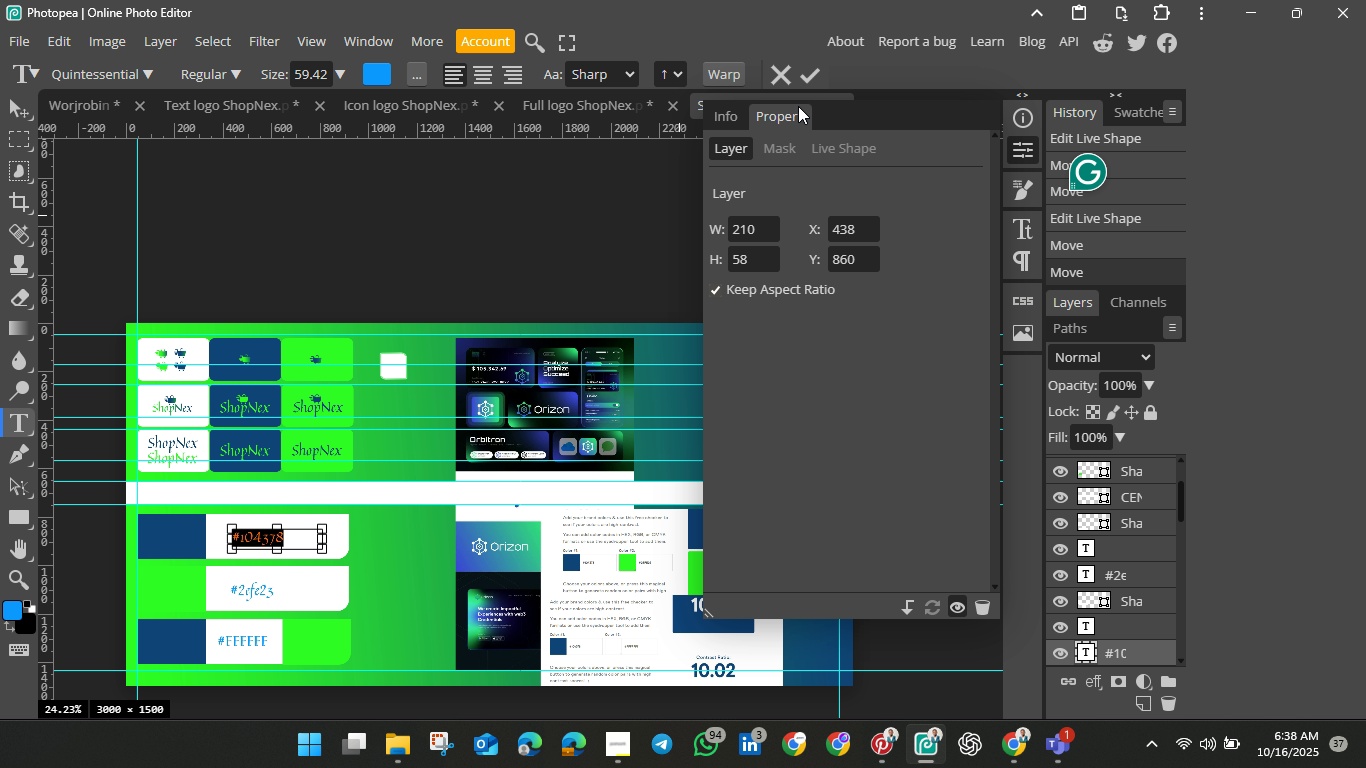 
left_click([813, 65])
 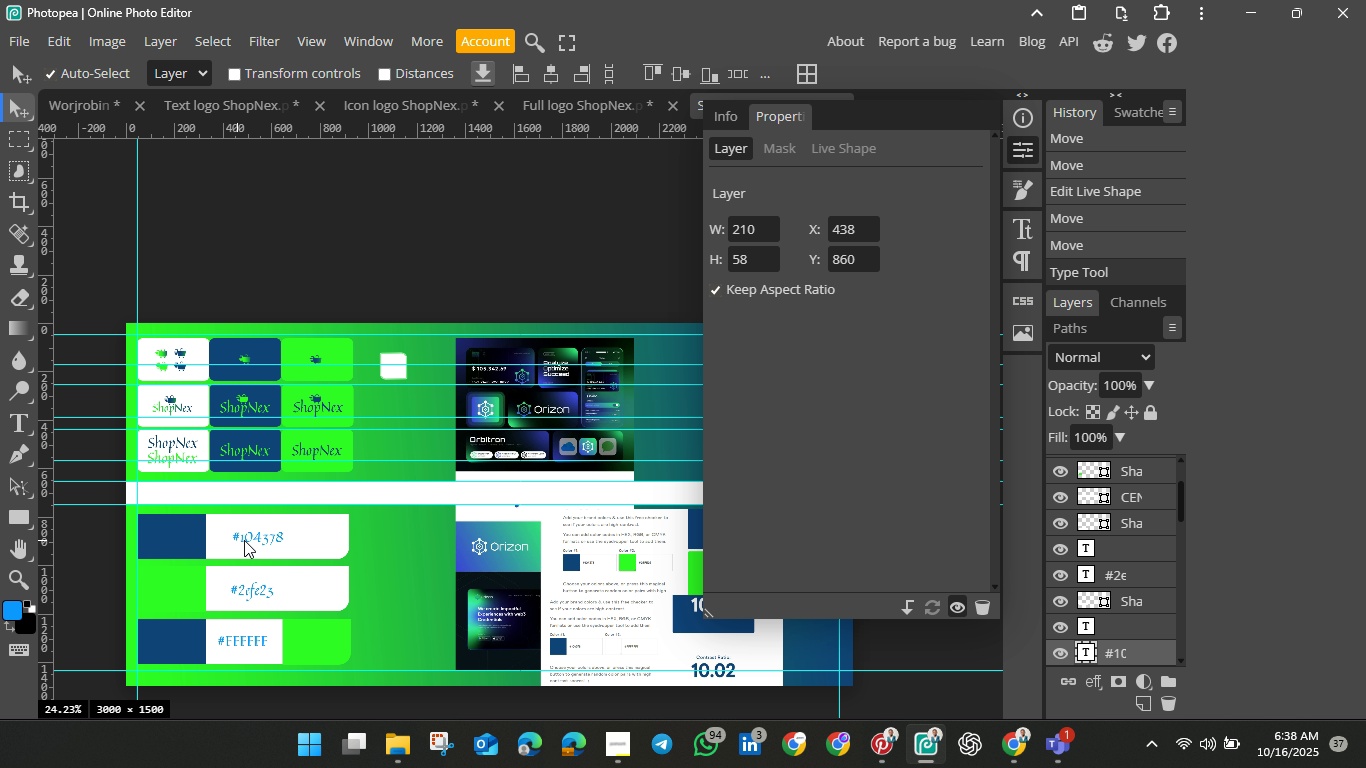 
left_click([244, 540])
 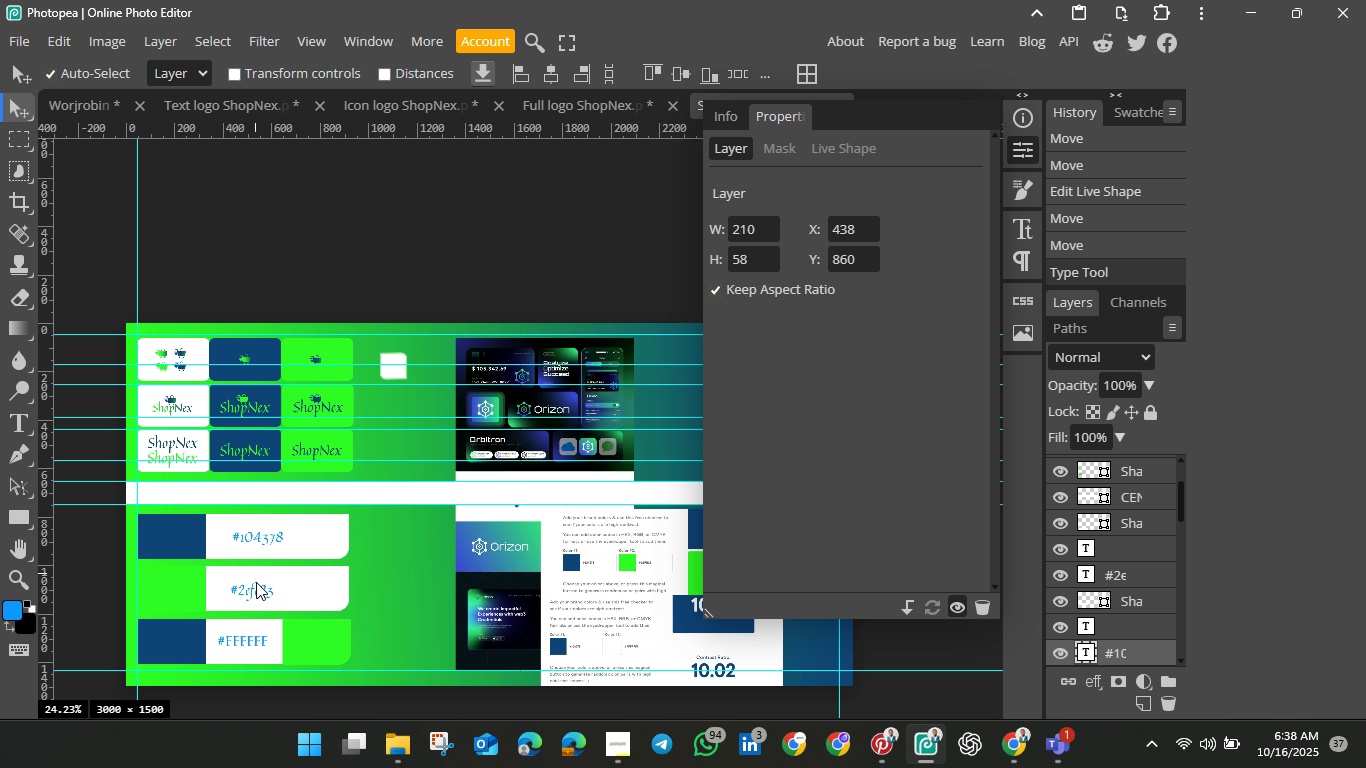 
hold_key(key=ShiftLeft, duration=1.51)
left_click([256, 583])
 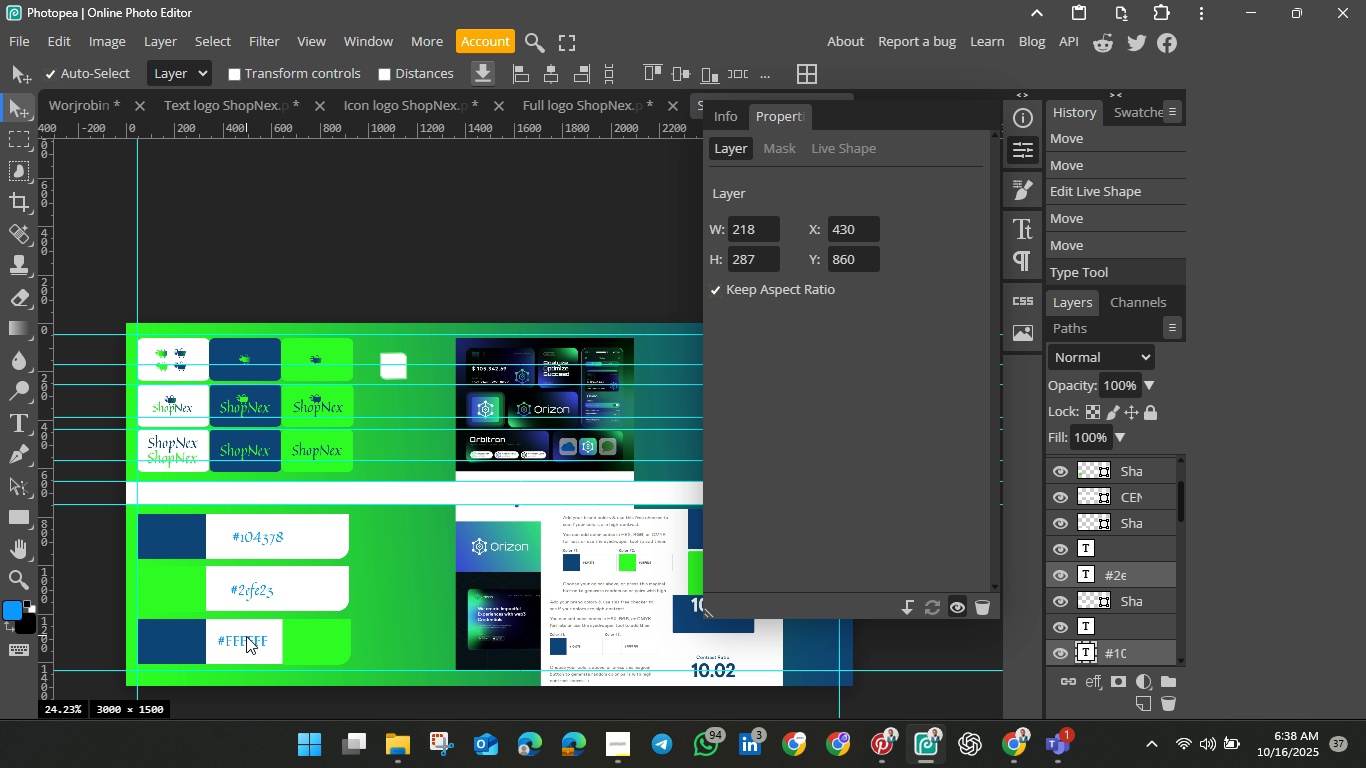 
hold_key(key=ShiftLeft, duration=1.04)
left_click([246, 636])
 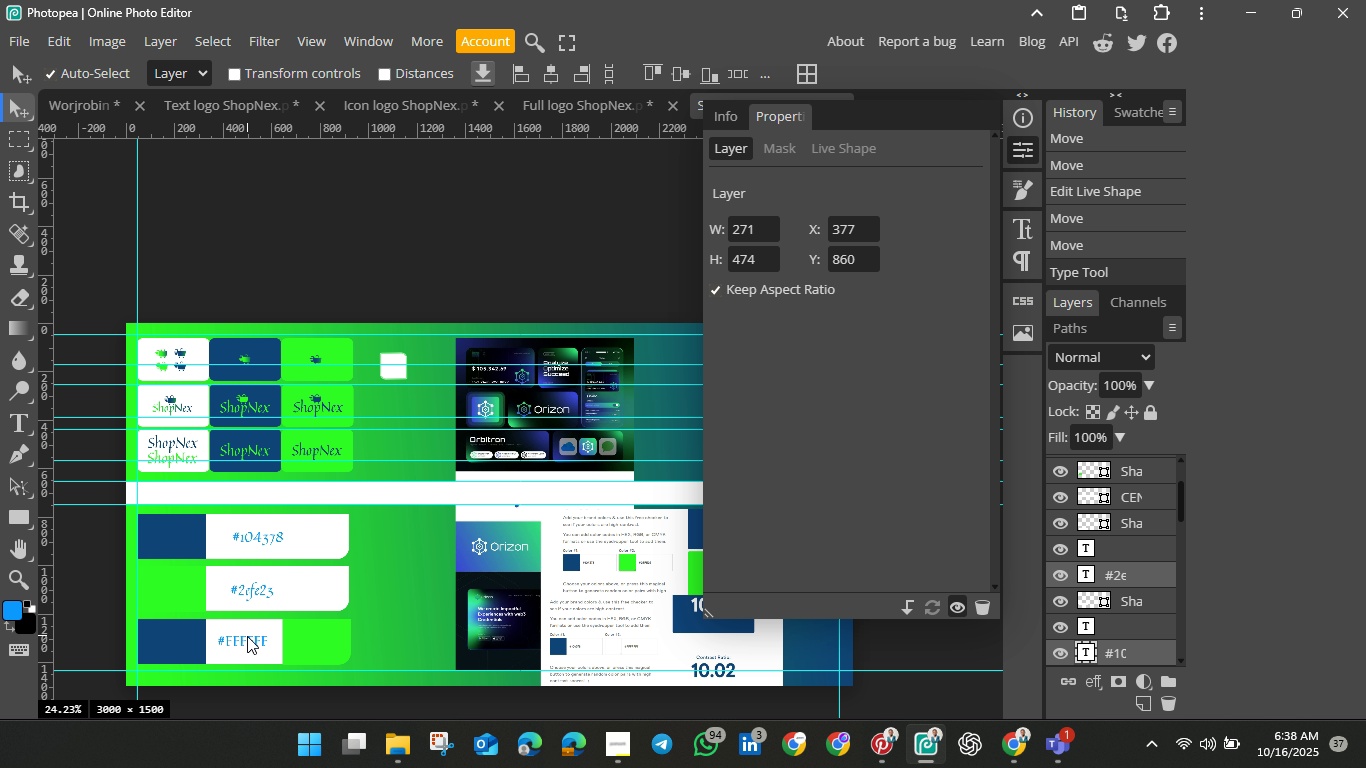 
left_click([1033, 226])
 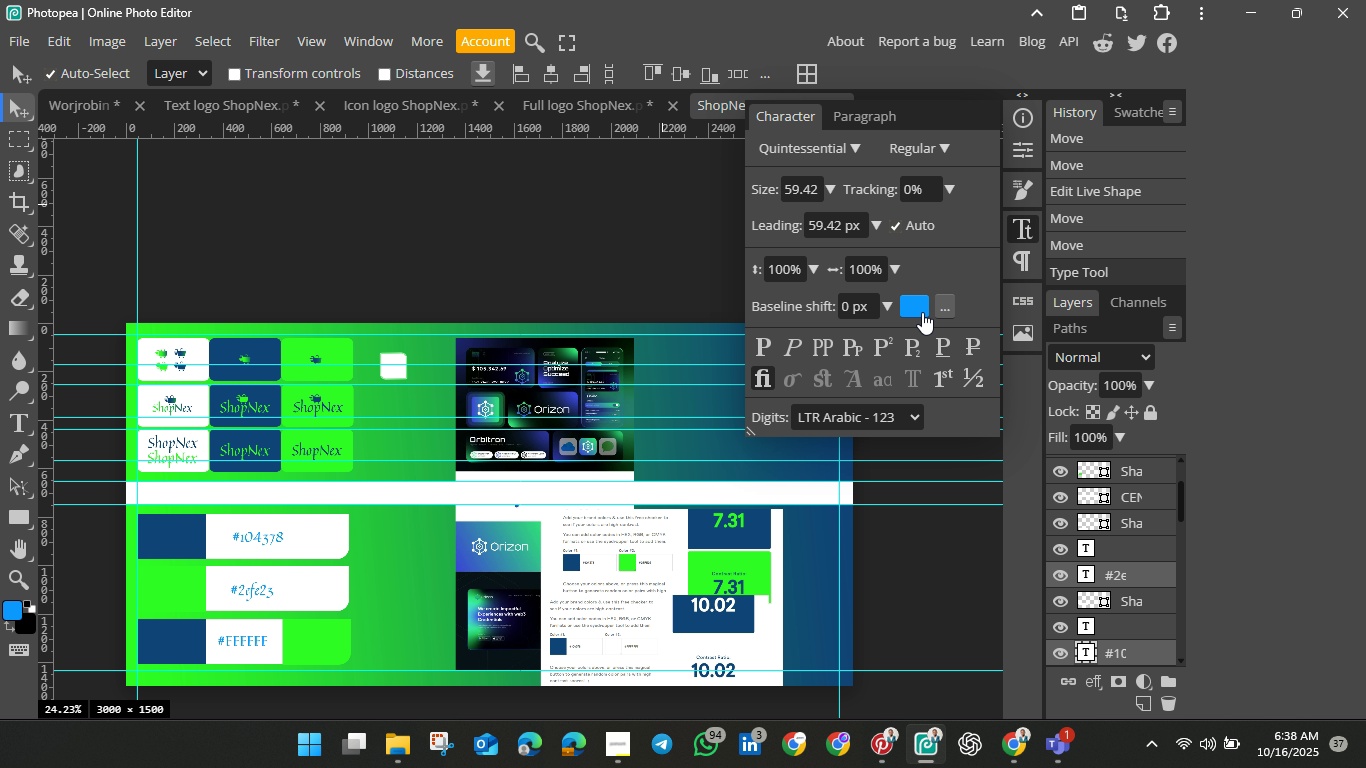 
left_click([917, 302])
 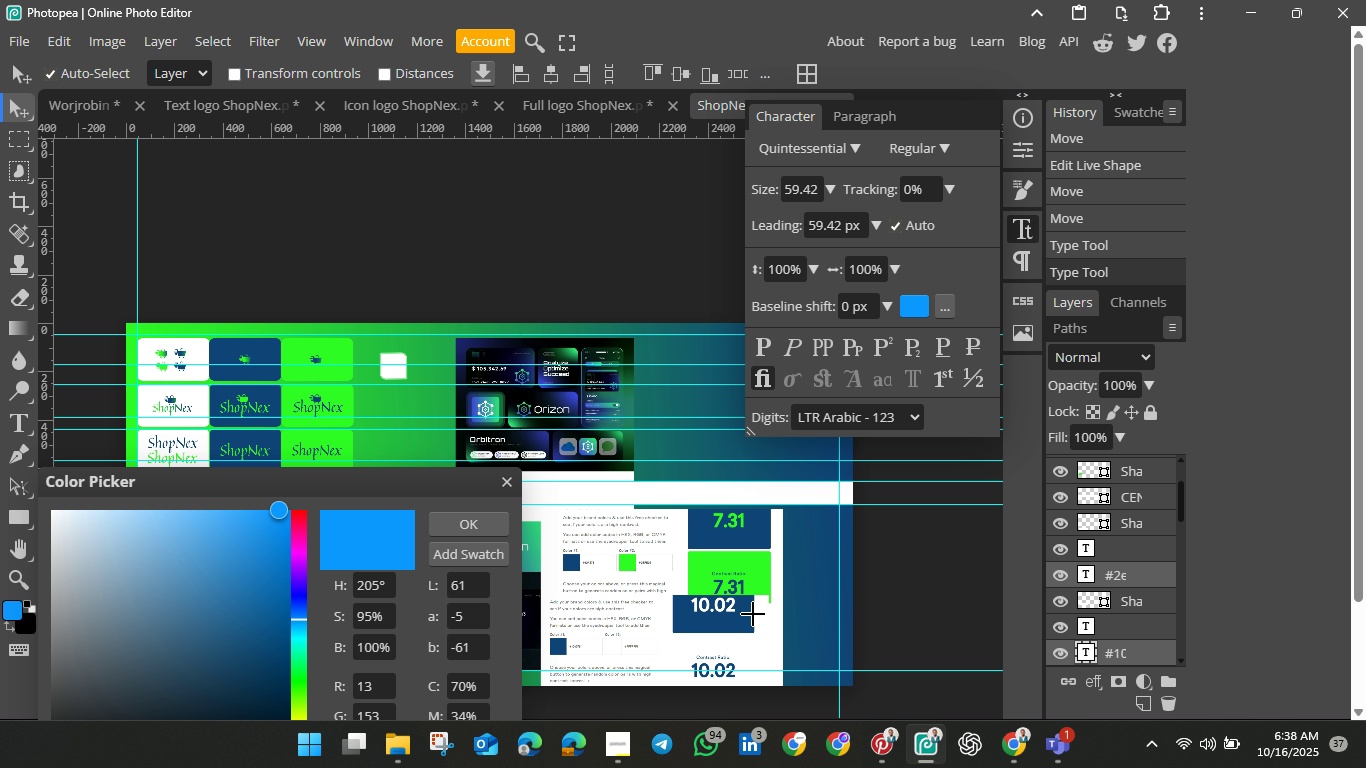 
left_click([729, 621])
 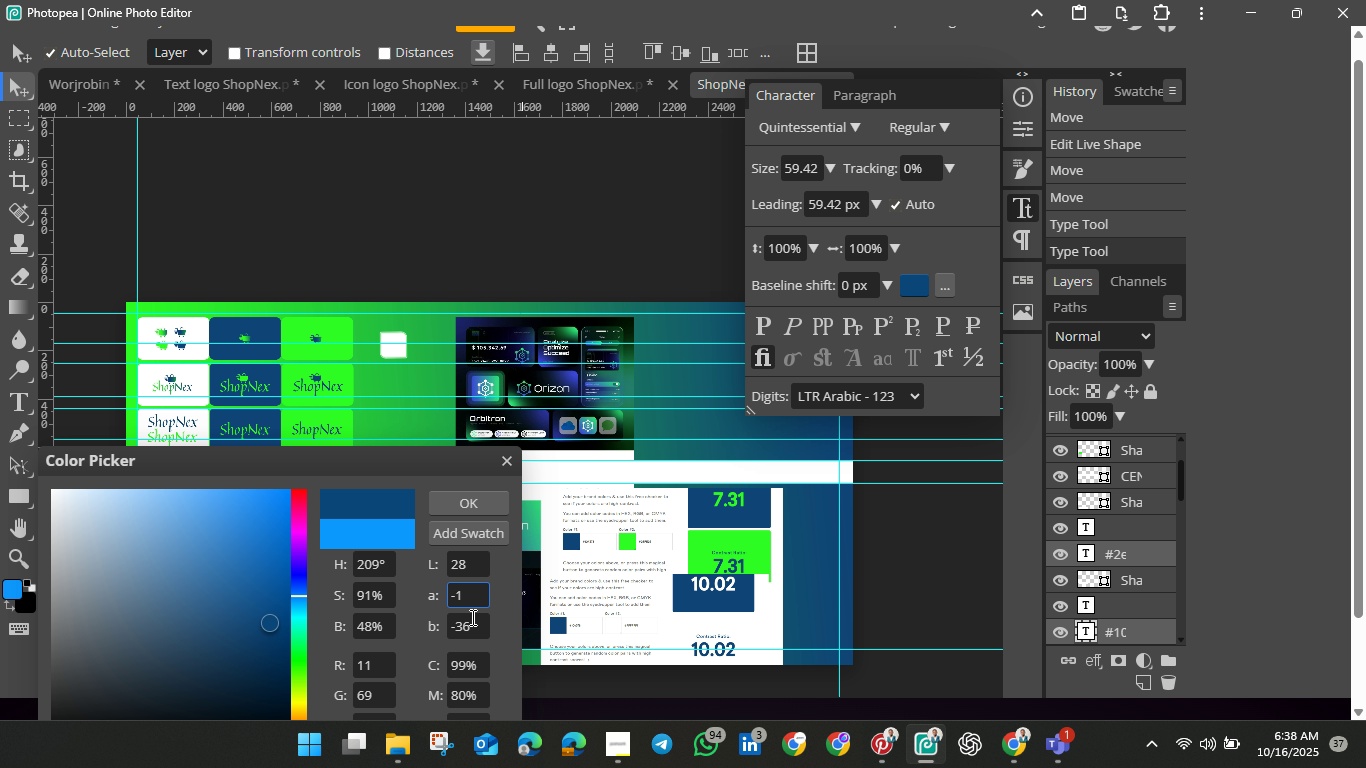 
scroll: coordinate [471, 617], scroll_direction: down, amount: 2.0
 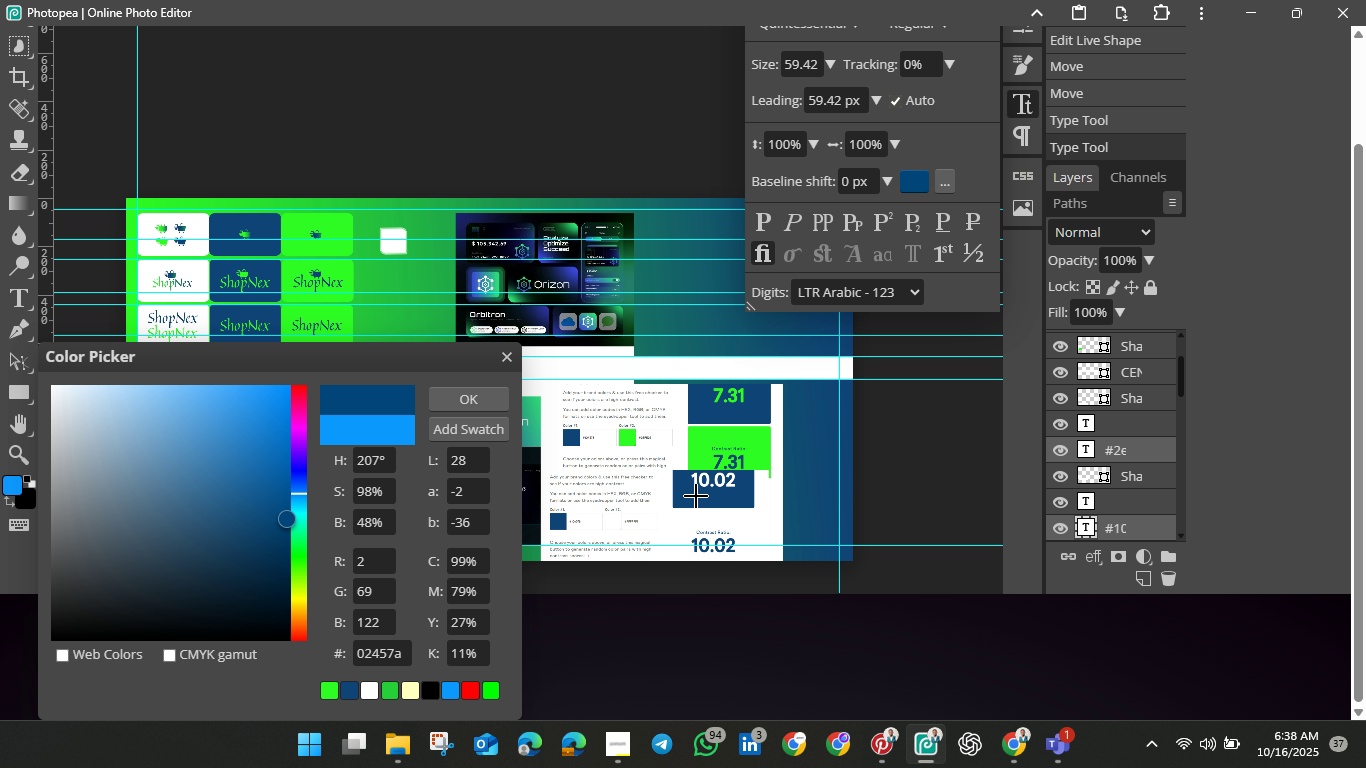 
left_click([694, 493])
 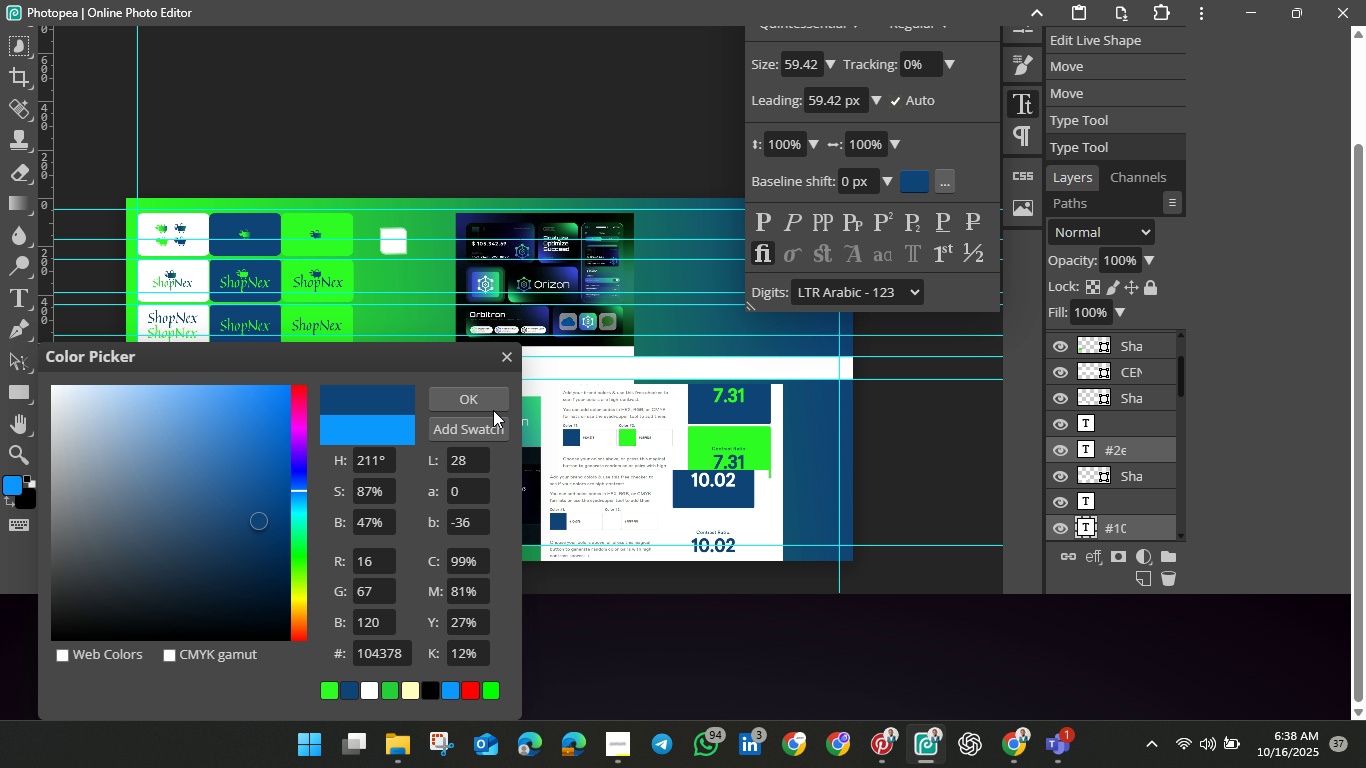 
left_click([449, 404])
 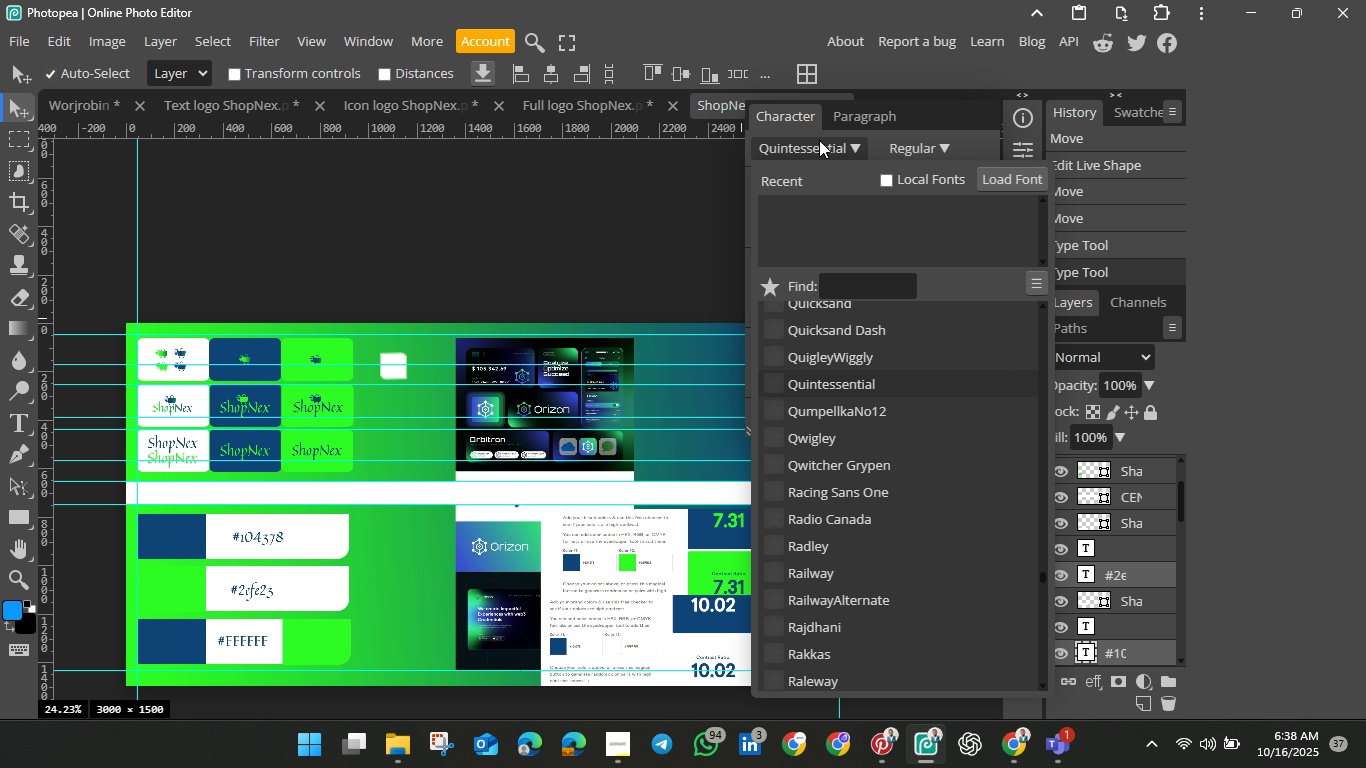 
left_click([854, 285])
 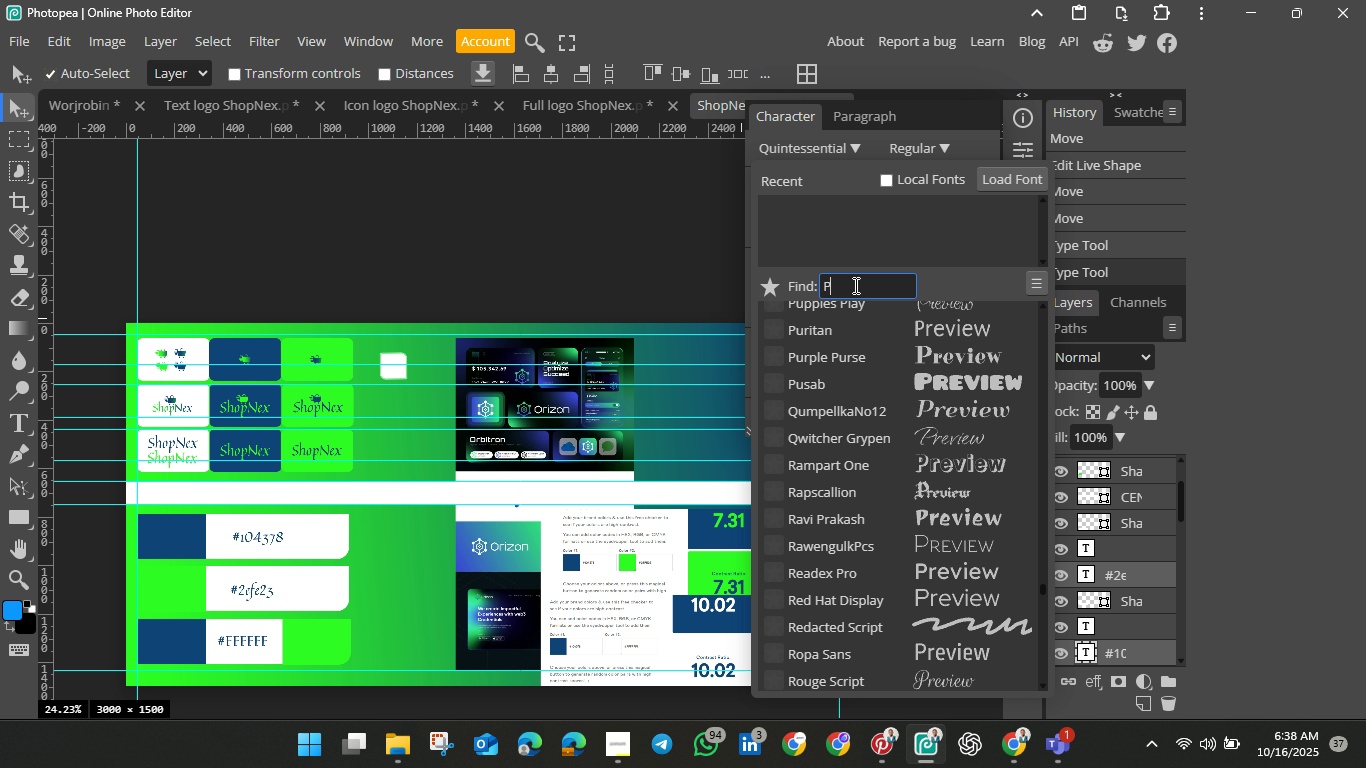 
type(pop)
 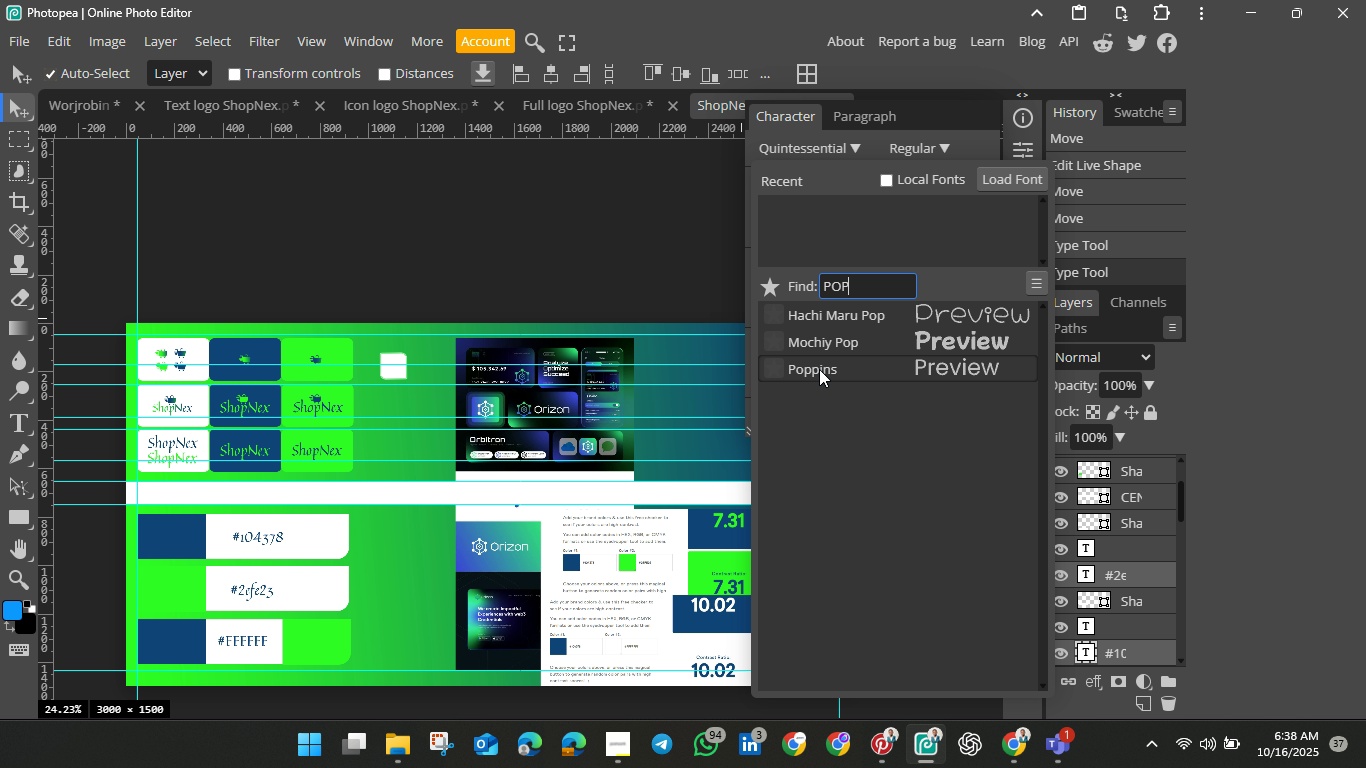 
left_click([819, 369])
 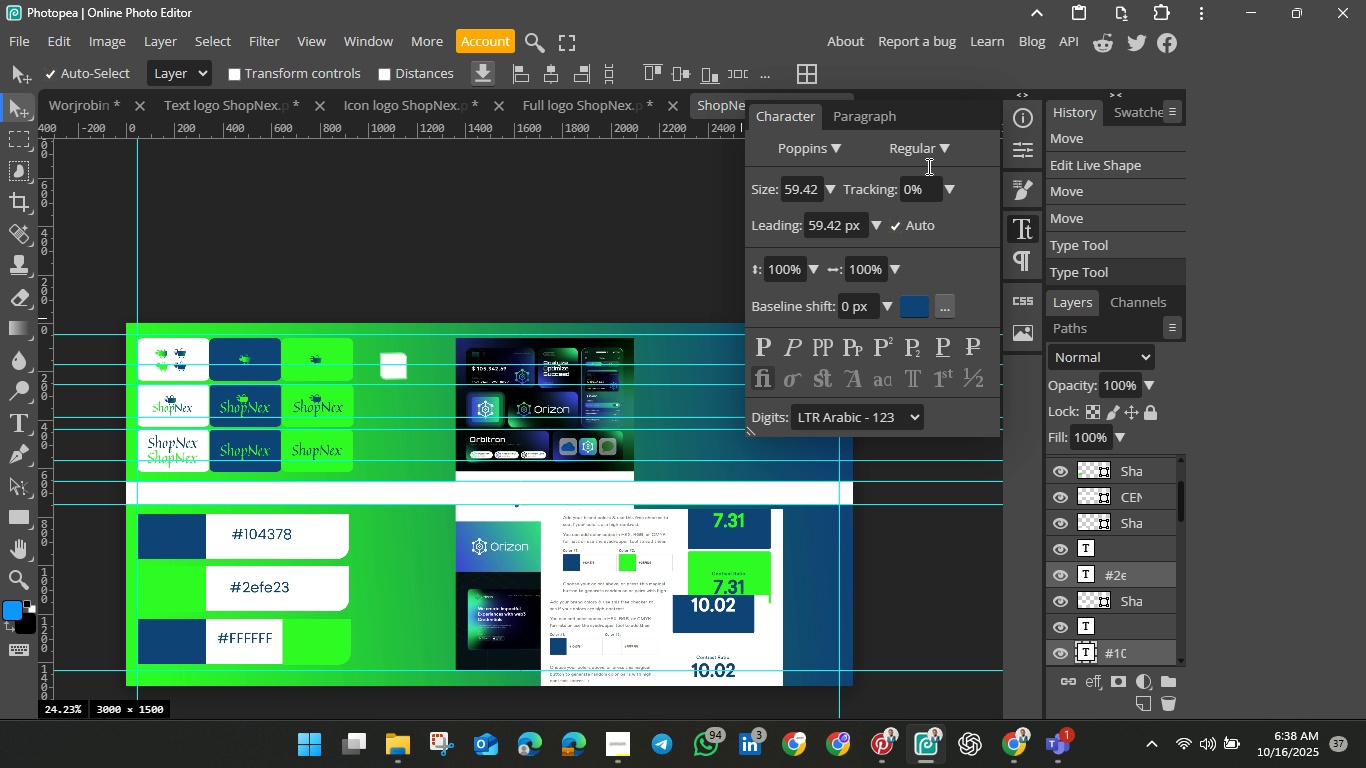 
left_click([947, 141])
 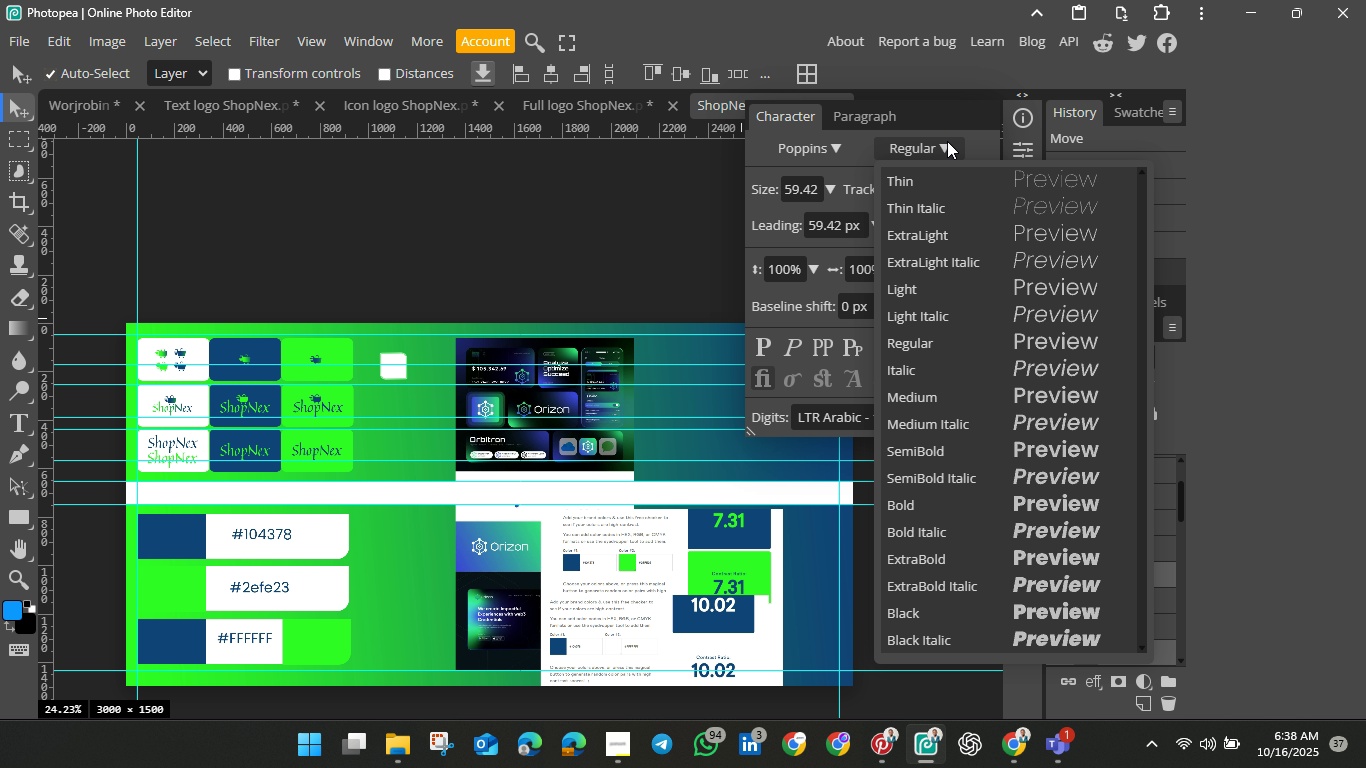 
left_click([947, 141])
 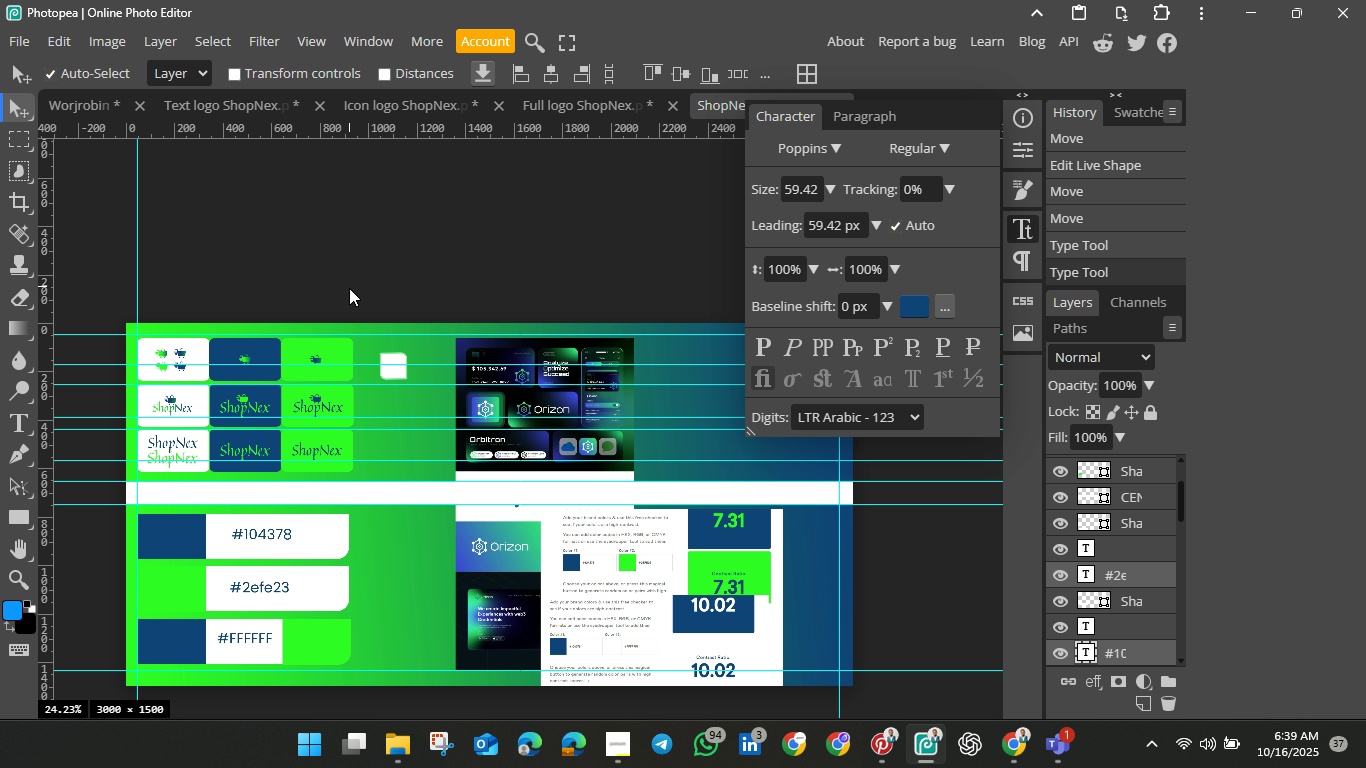 
wait(26.98)
 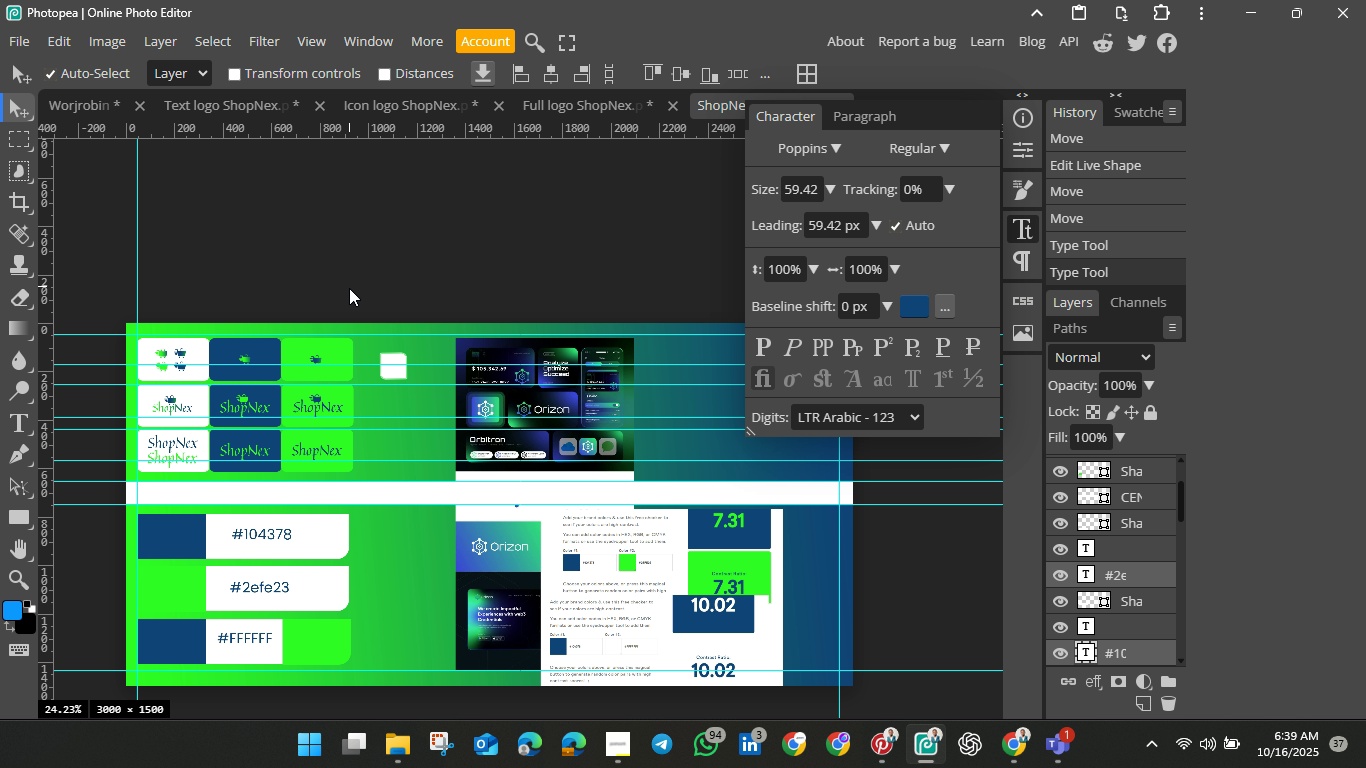 
left_click([1023, 156])
 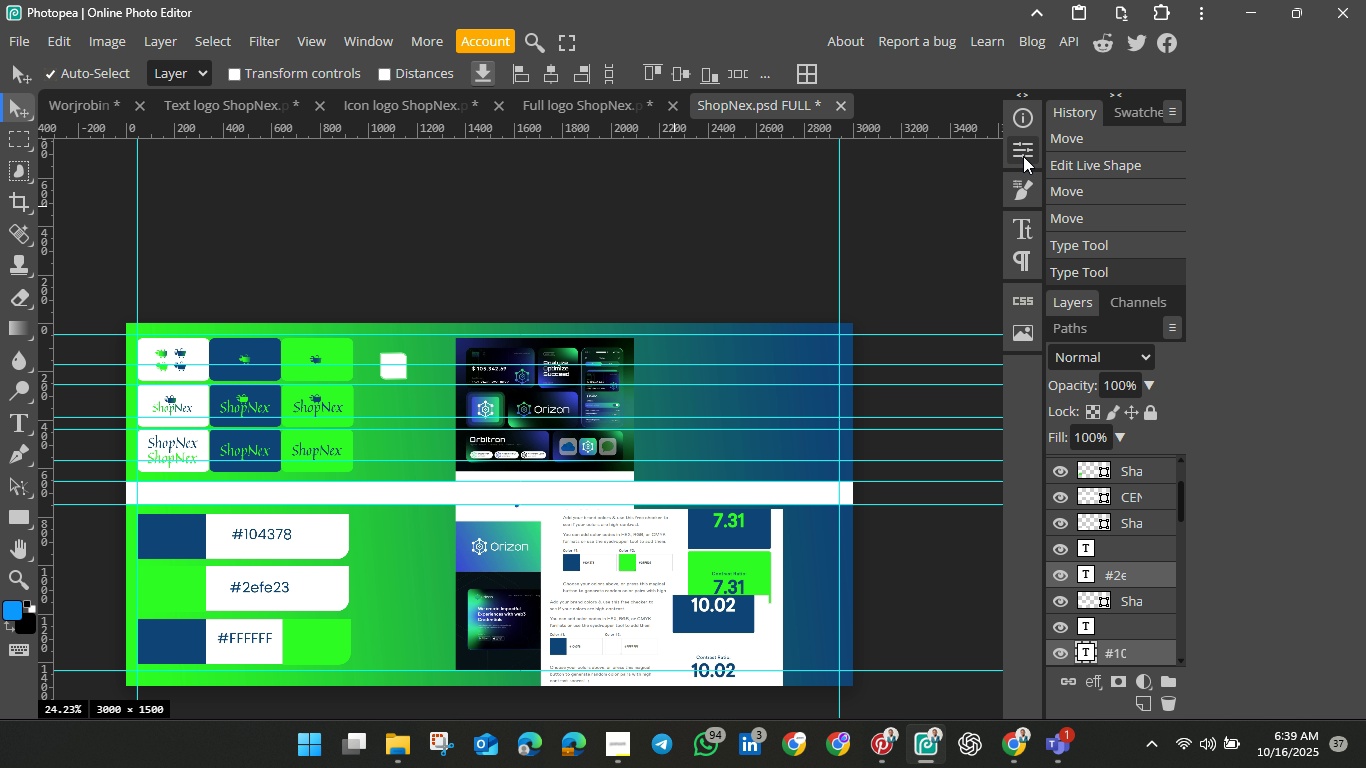 
left_click([1023, 156])
 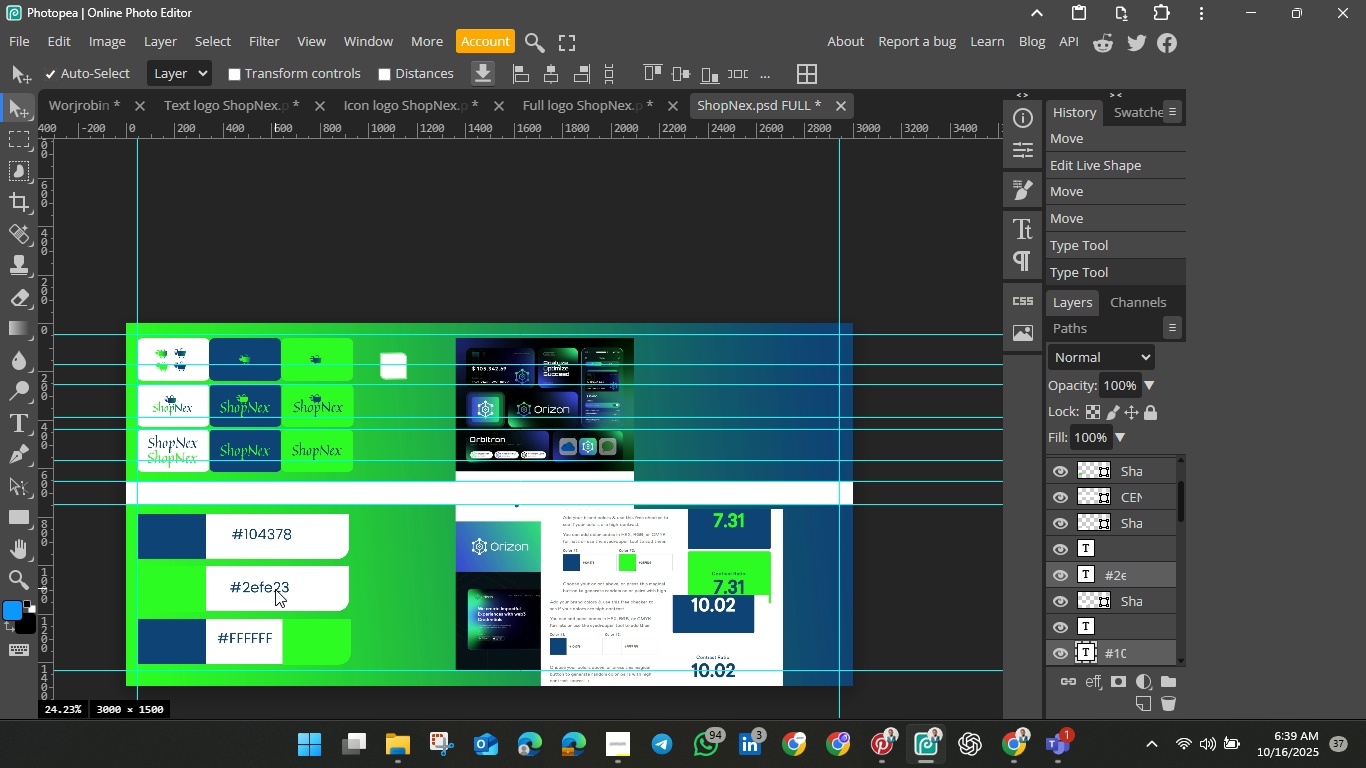 
double_click([275, 589])
 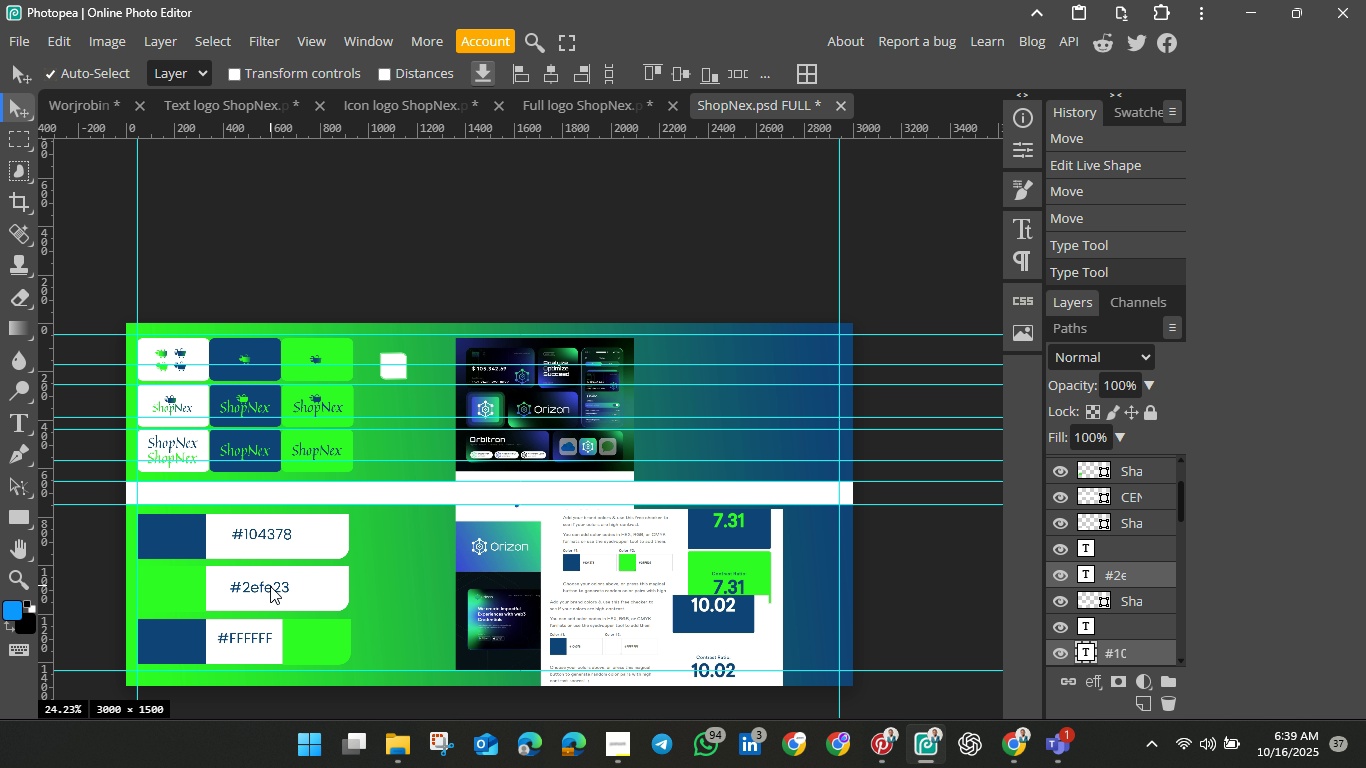 
double_click([270, 586])
 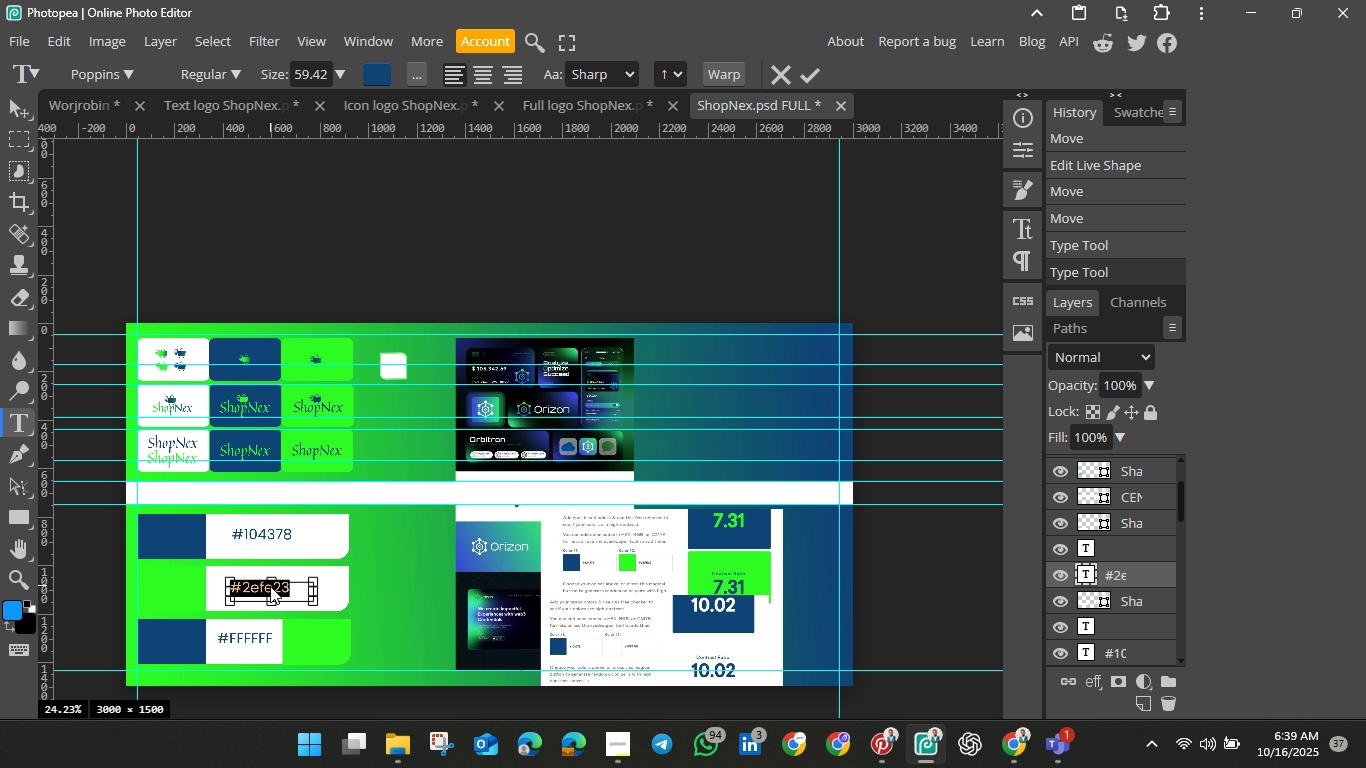 
triple_click([270, 586])
 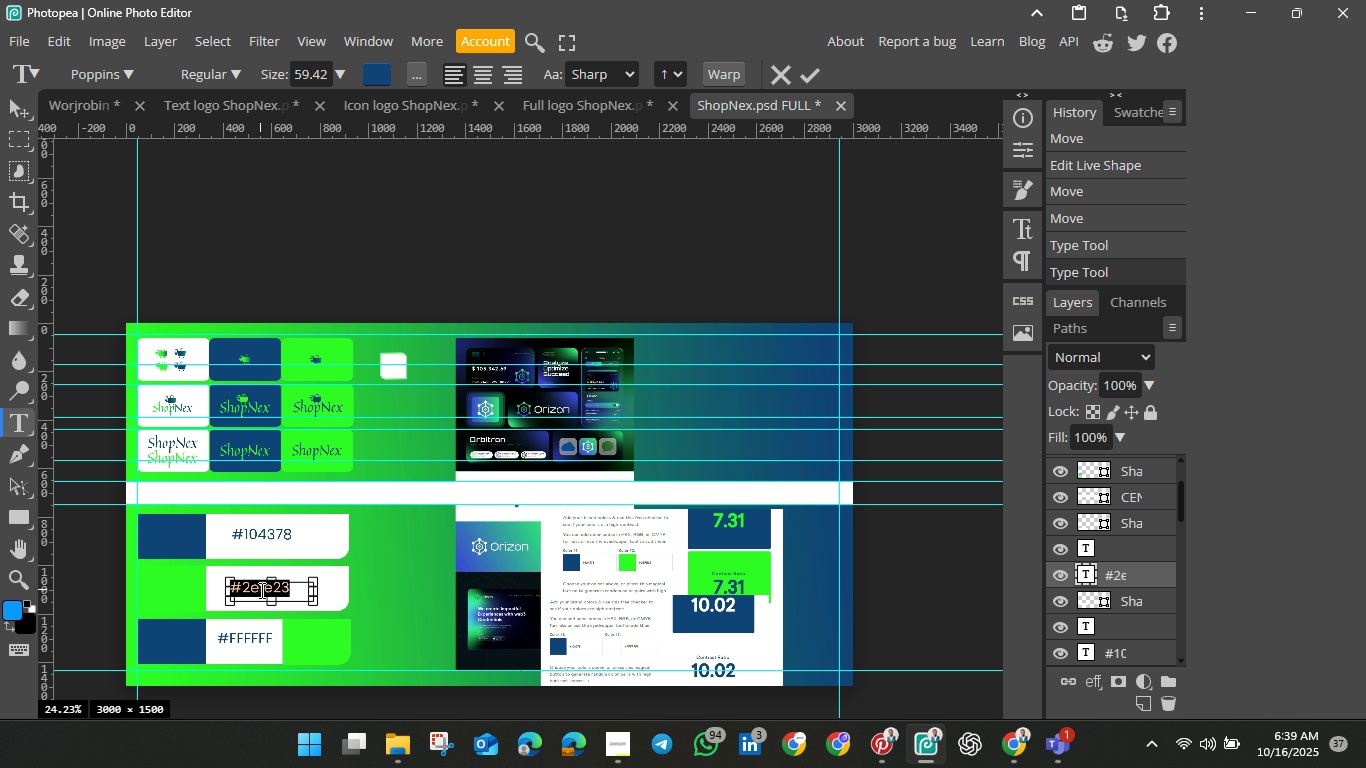 
left_click([260, 590])
 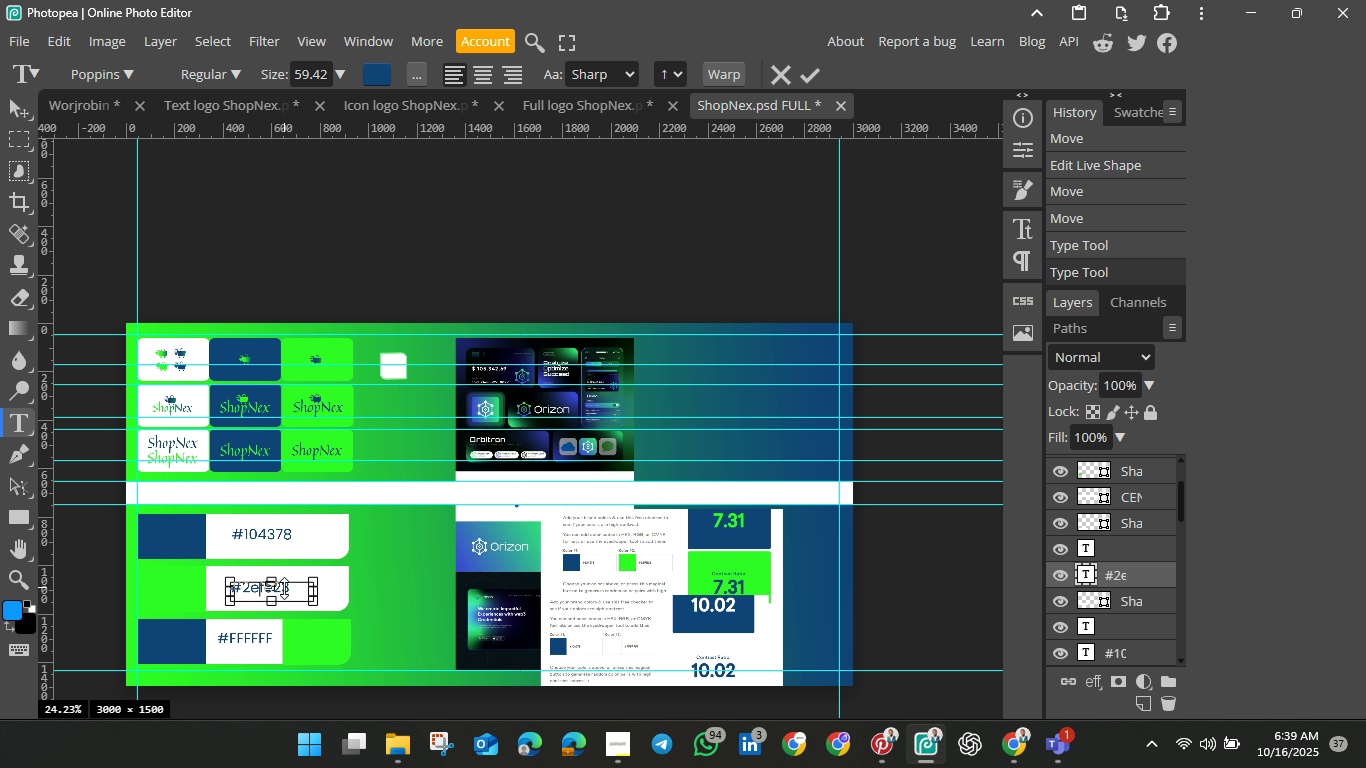 
key(Backspace)
 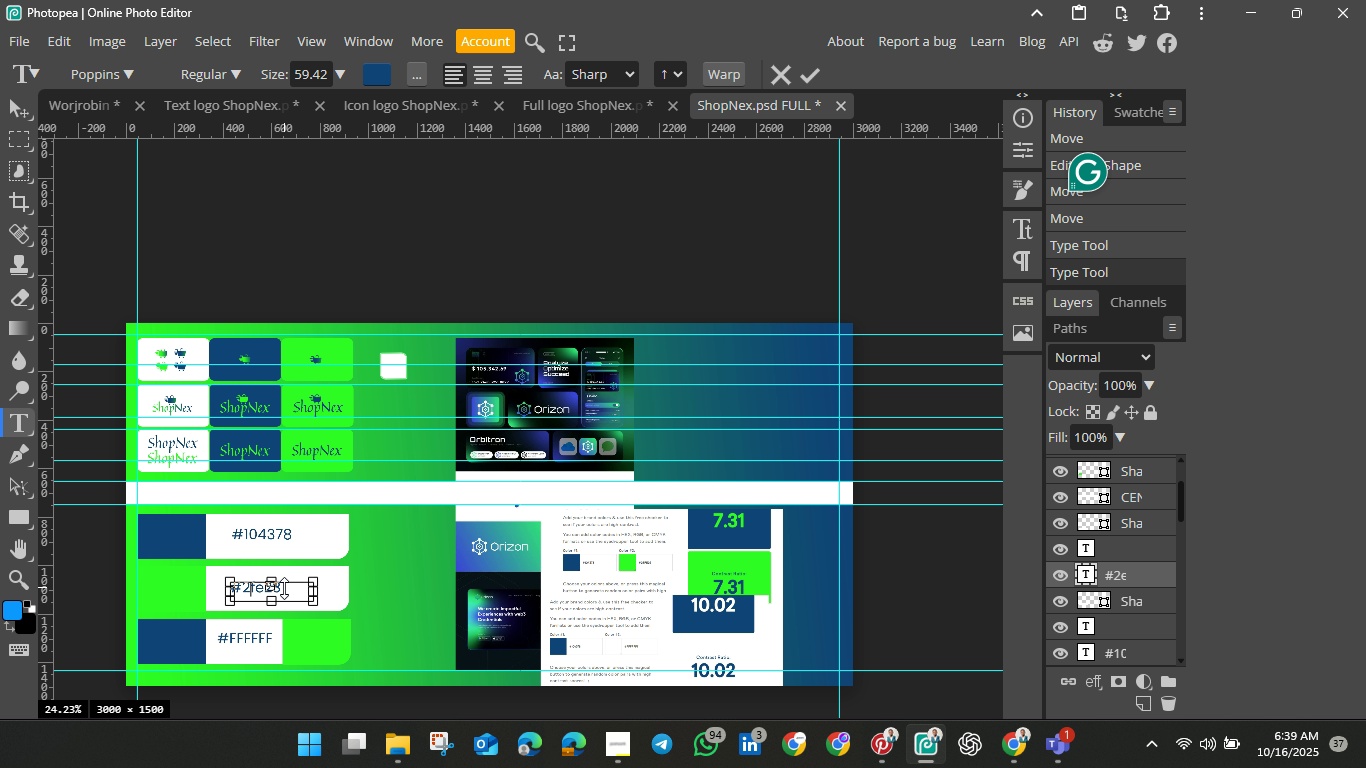 
key(E)
 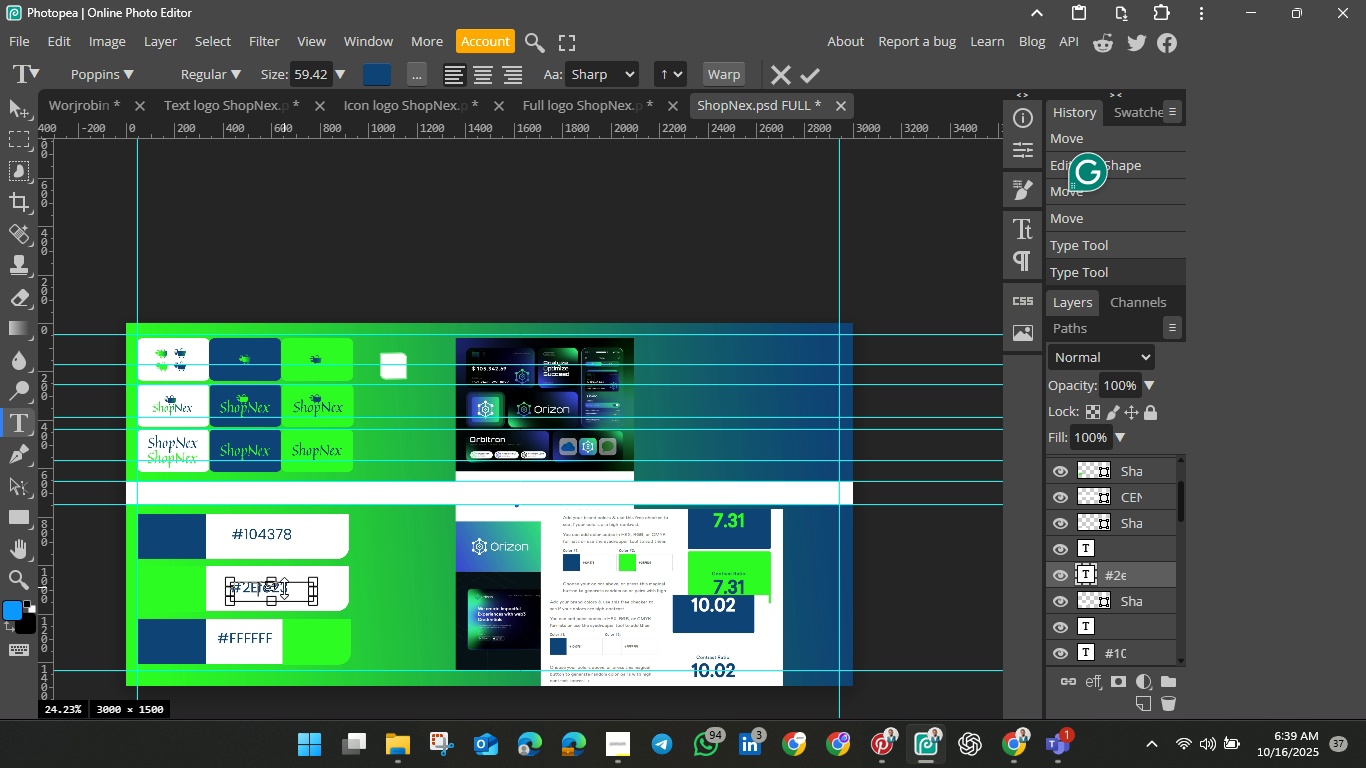 
key(ArrowRight)
 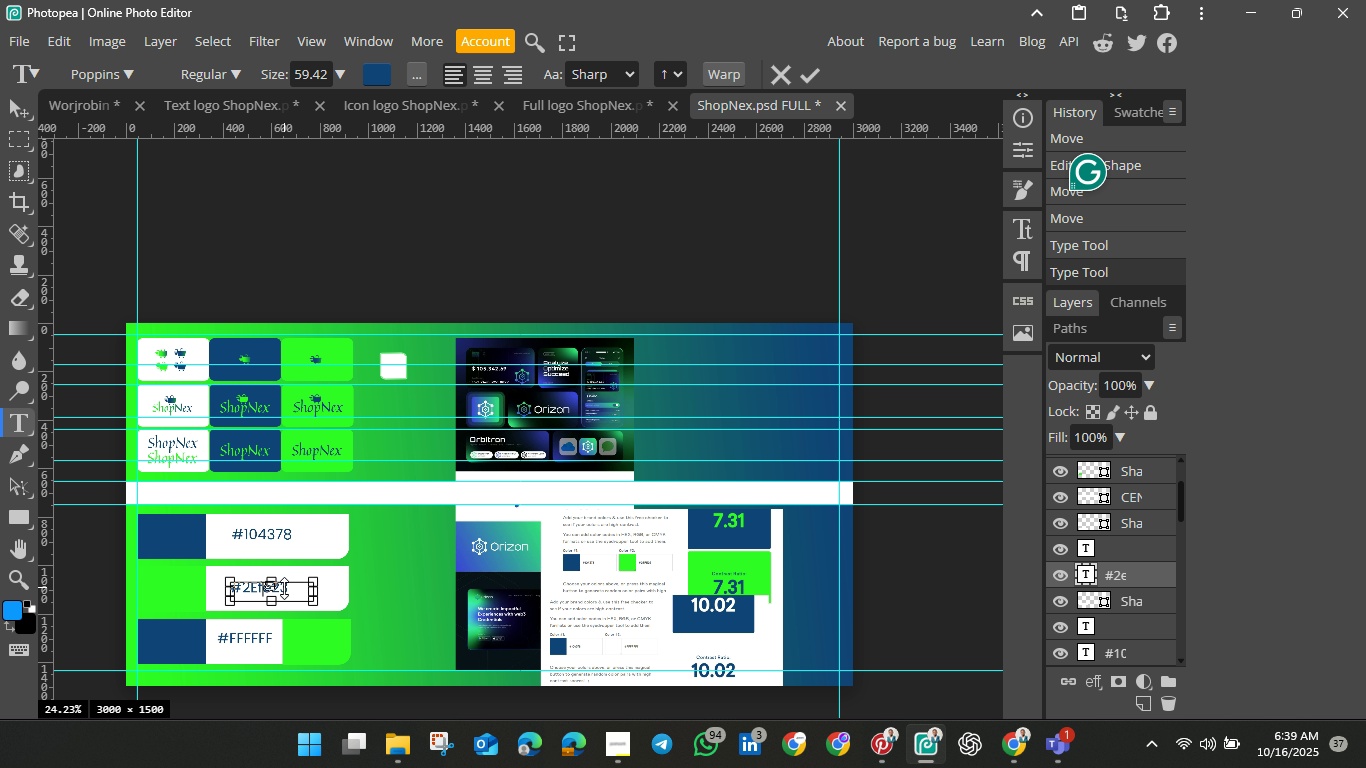 
key(ArrowRight)
 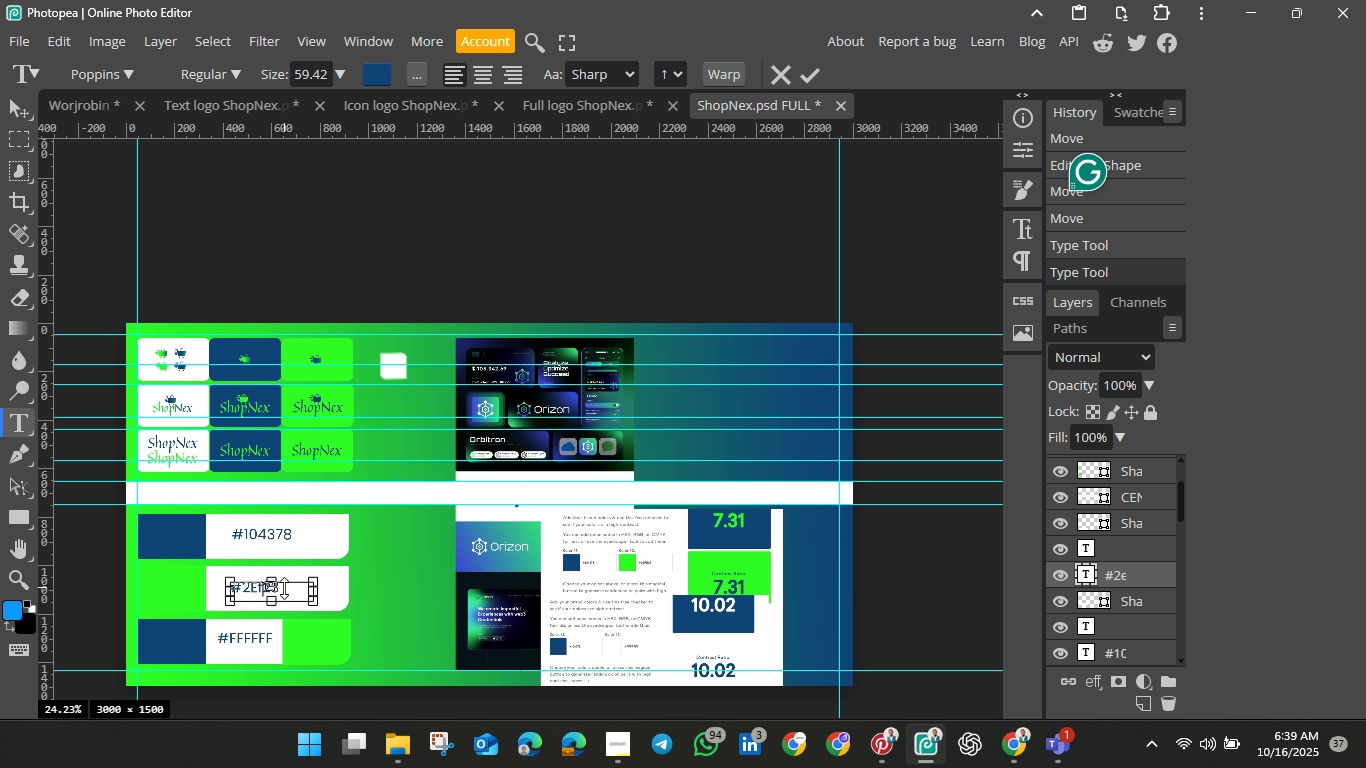 
key(Backspace)
key(Backspace)
type(fe)
 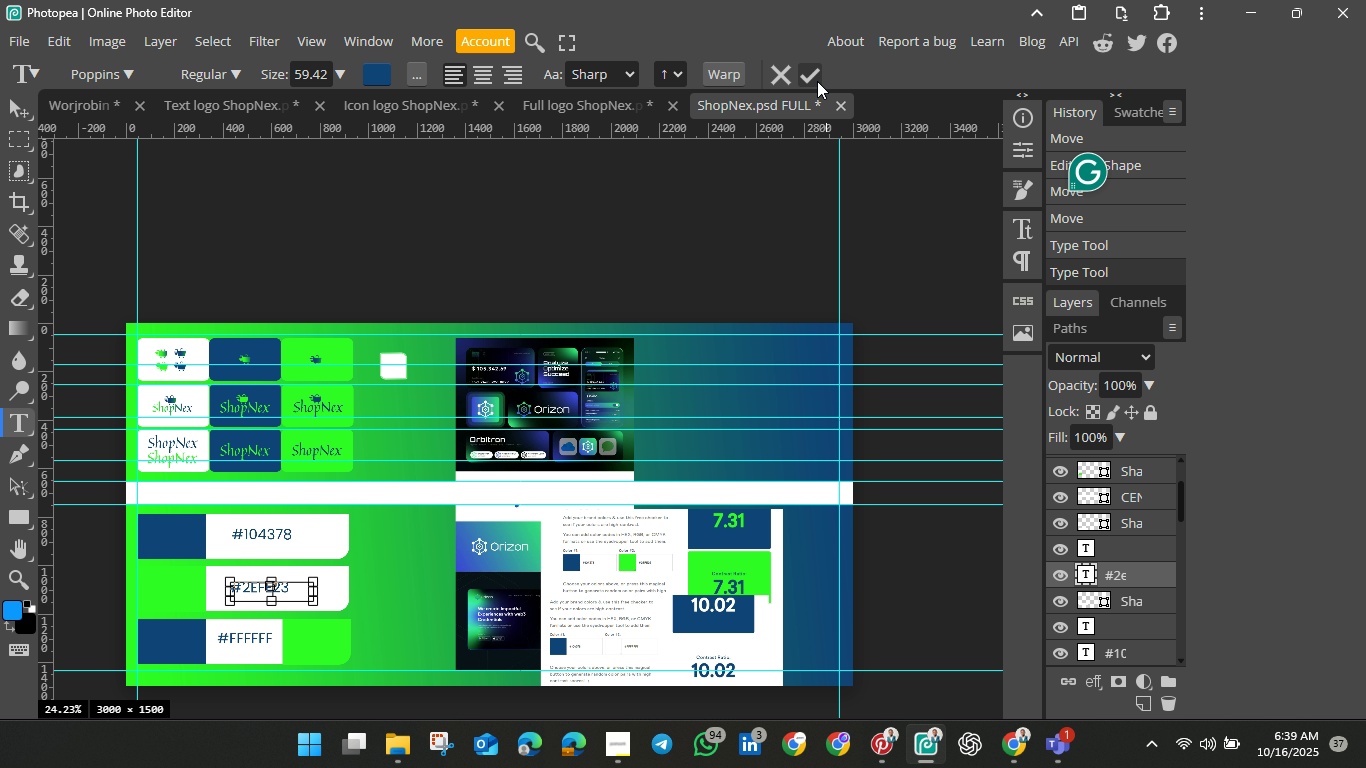 
left_click([817, 79])
 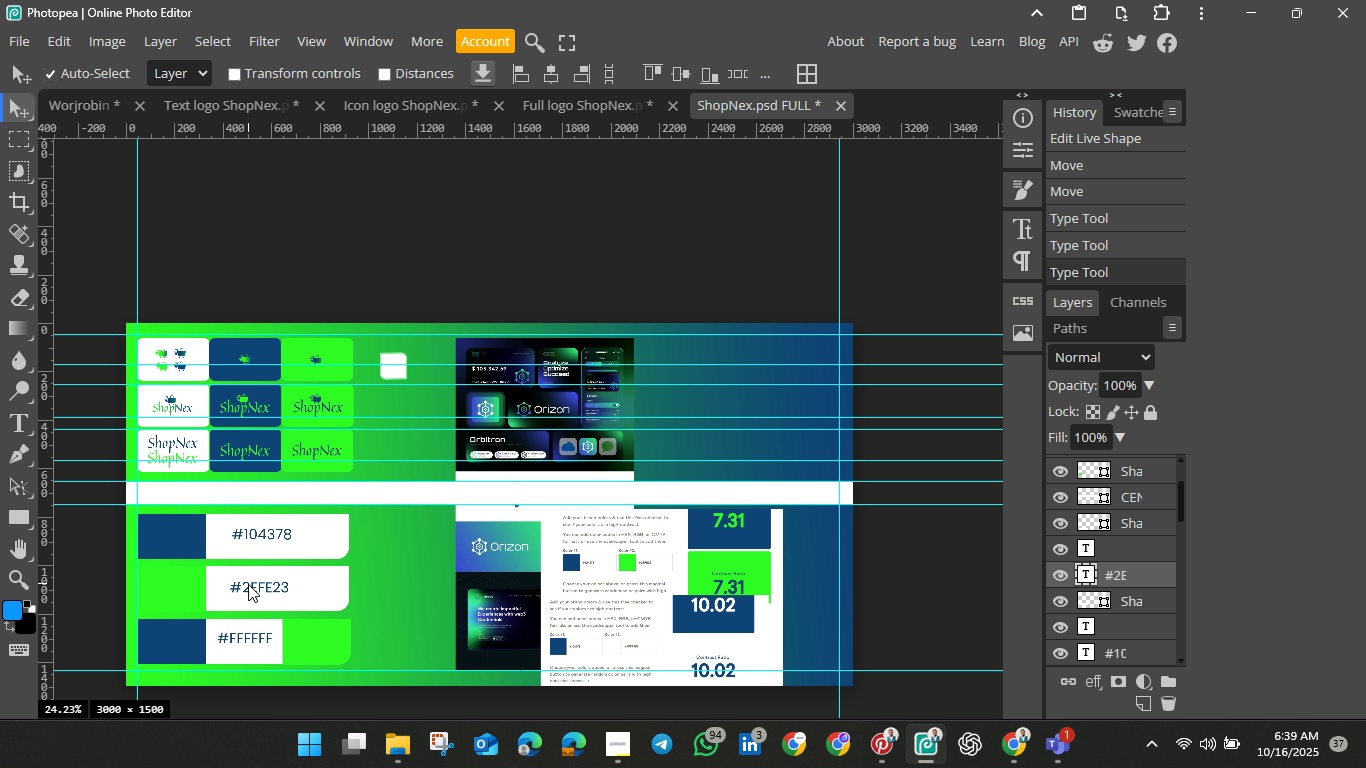 
left_click_drag(start_coordinate=[248, 584], to_coordinate=[224, 584])
 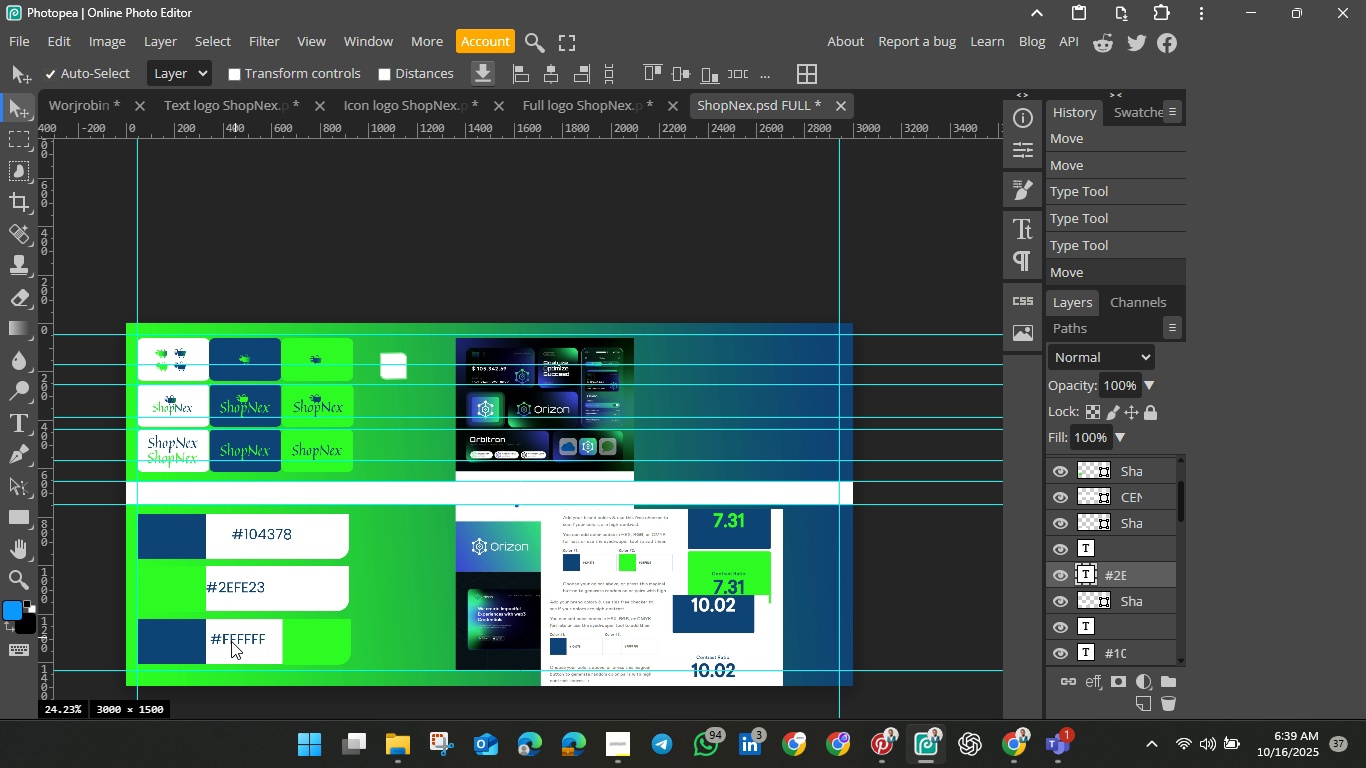 
left_click_drag(start_coordinate=[242, 637], to_coordinate=[239, 644])
 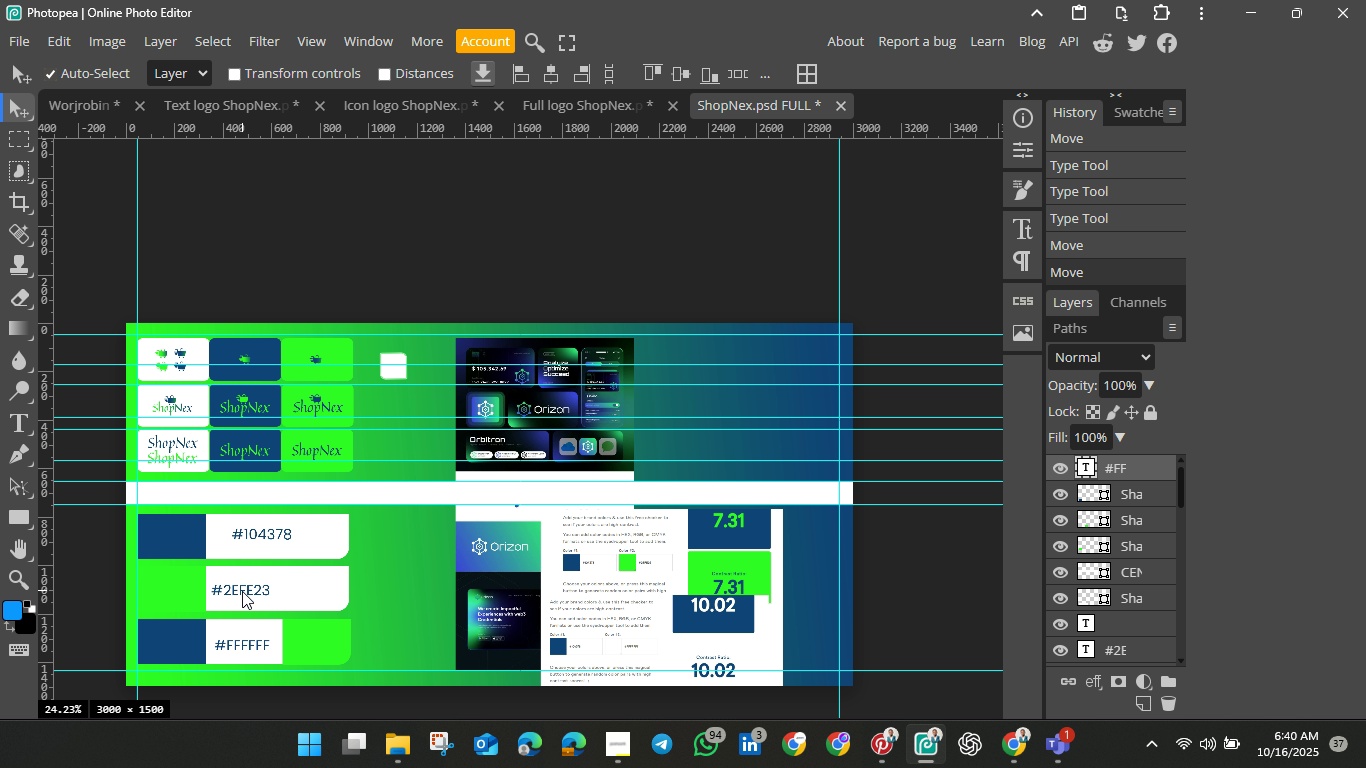 
left_click_drag(start_coordinate=[237, 588], to_coordinate=[242, 591])
 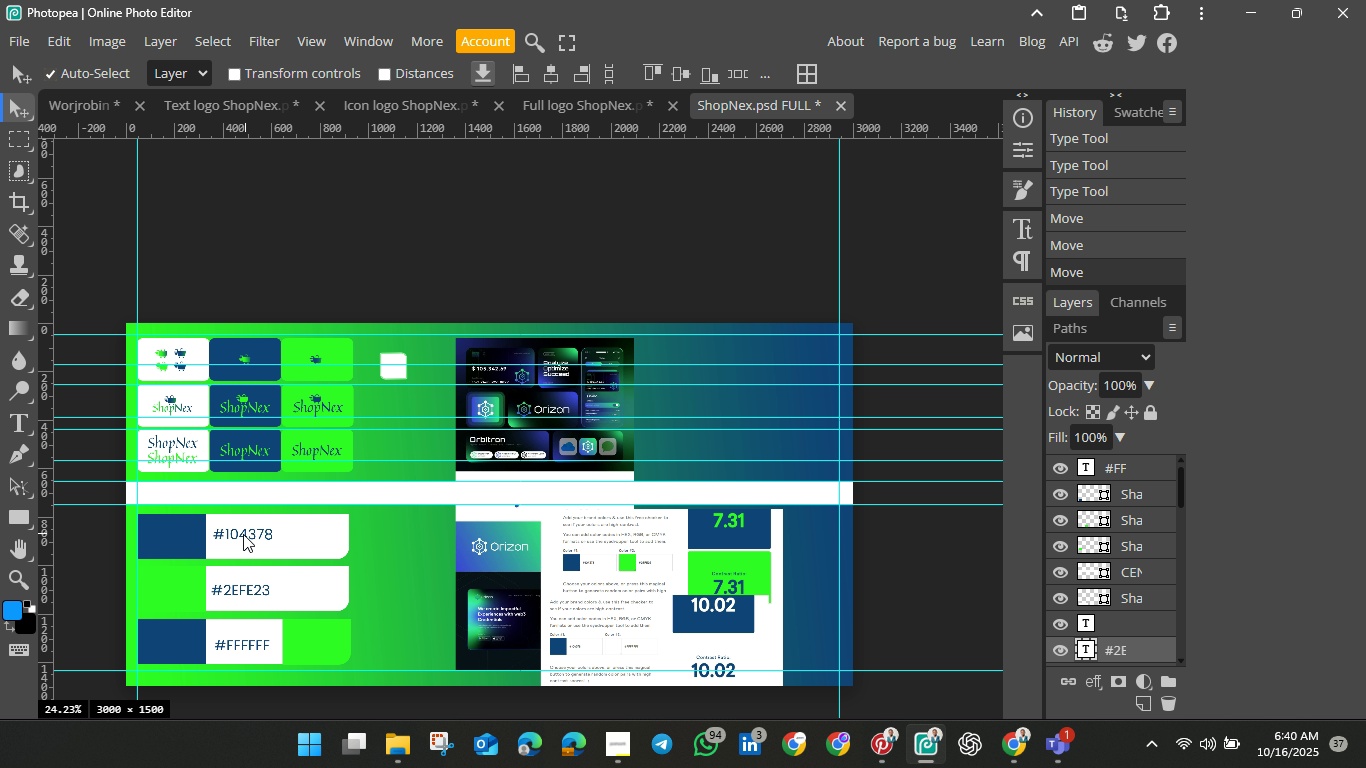 
left_click_drag(start_coordinate=[264, 534], to_coordinate=[242, 538])
 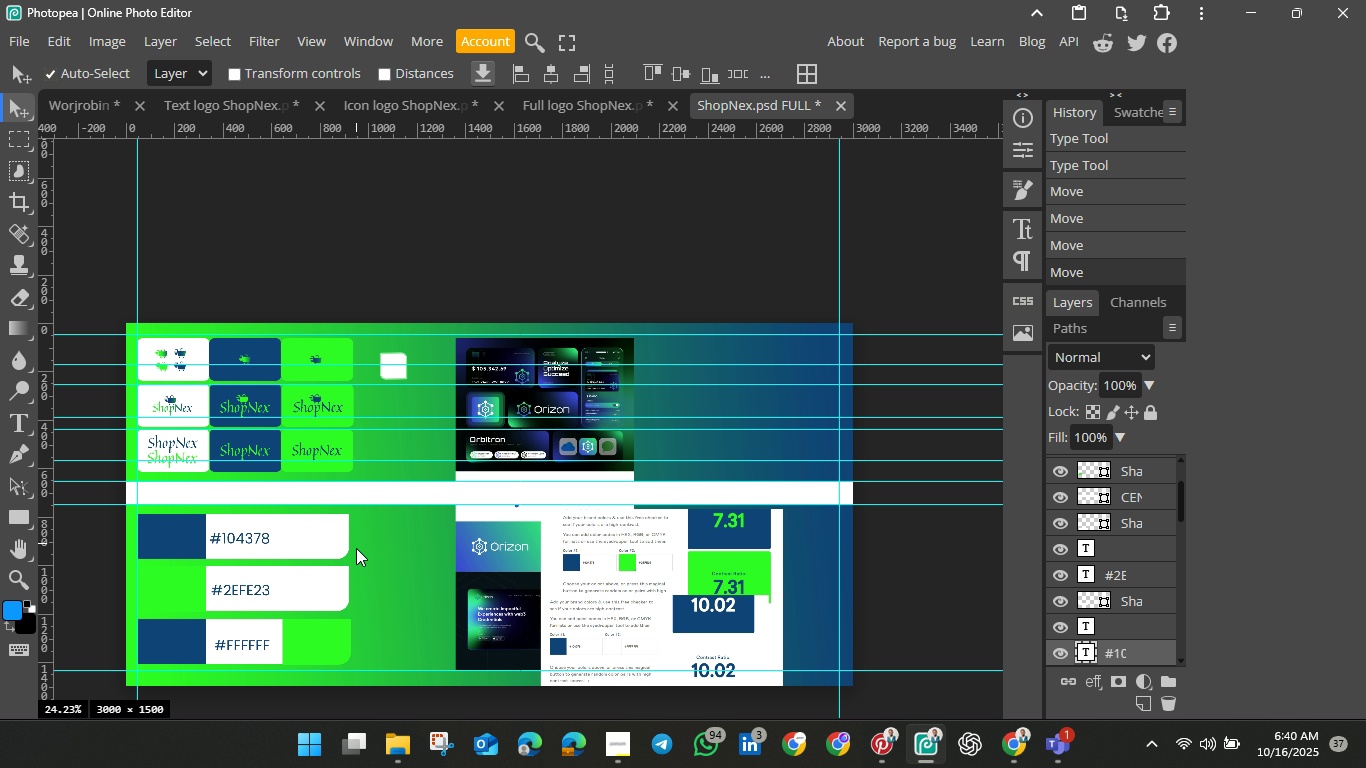 
wait(14.13)
 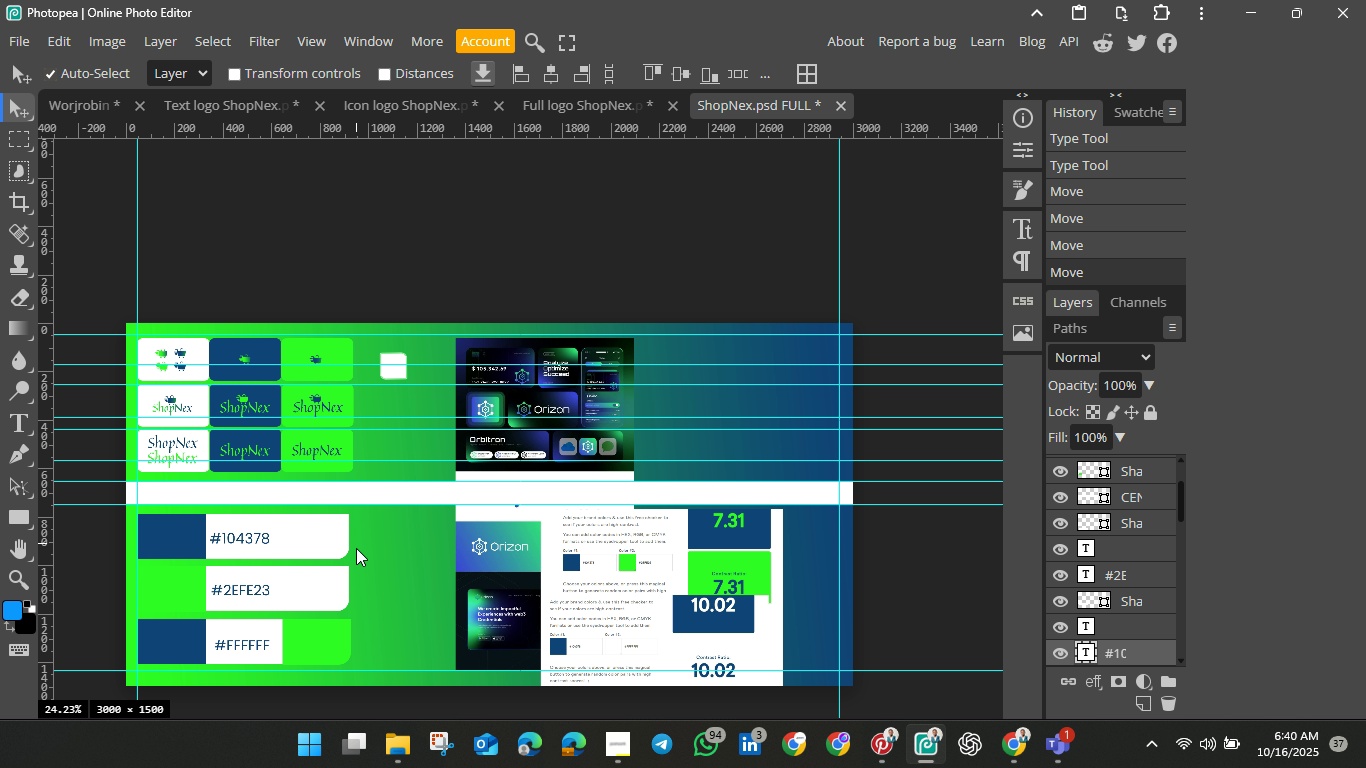 
left_click([180, 535])
 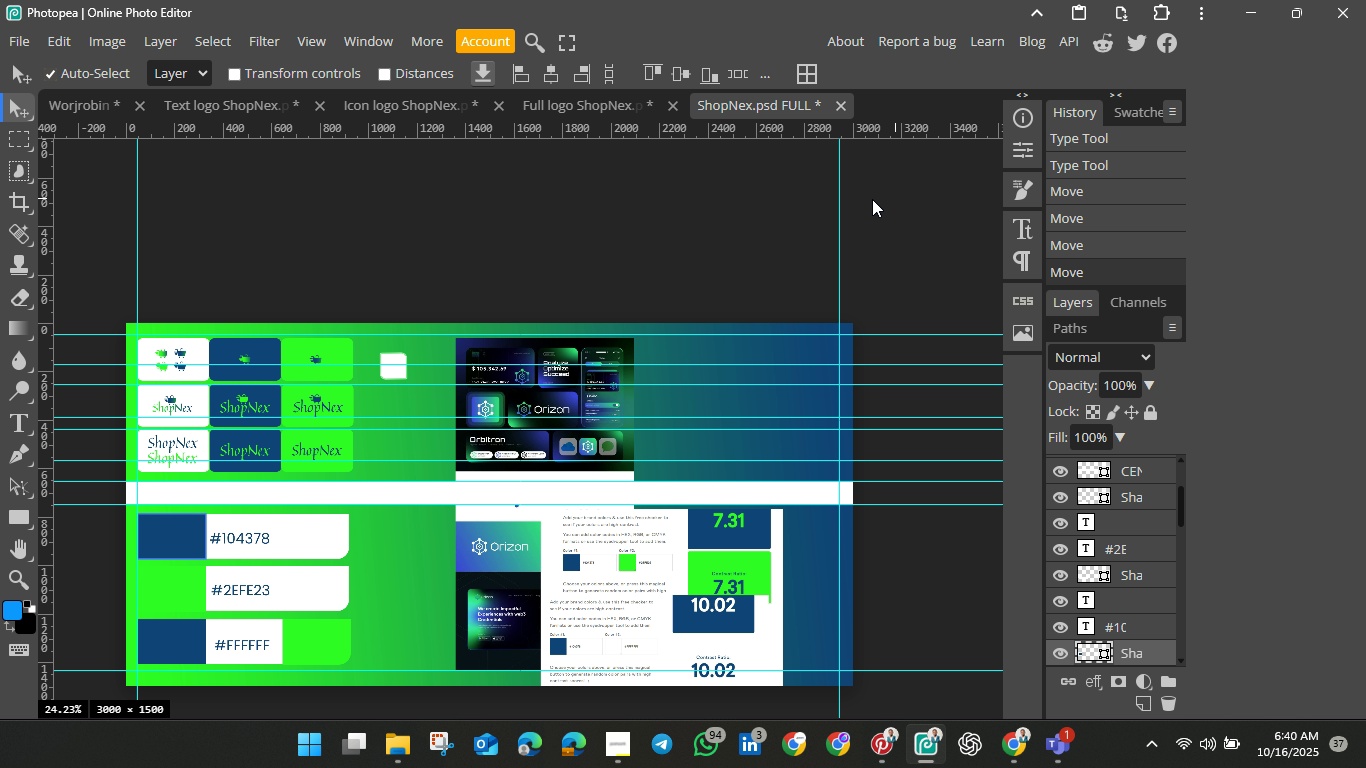 
wait(6.09)
 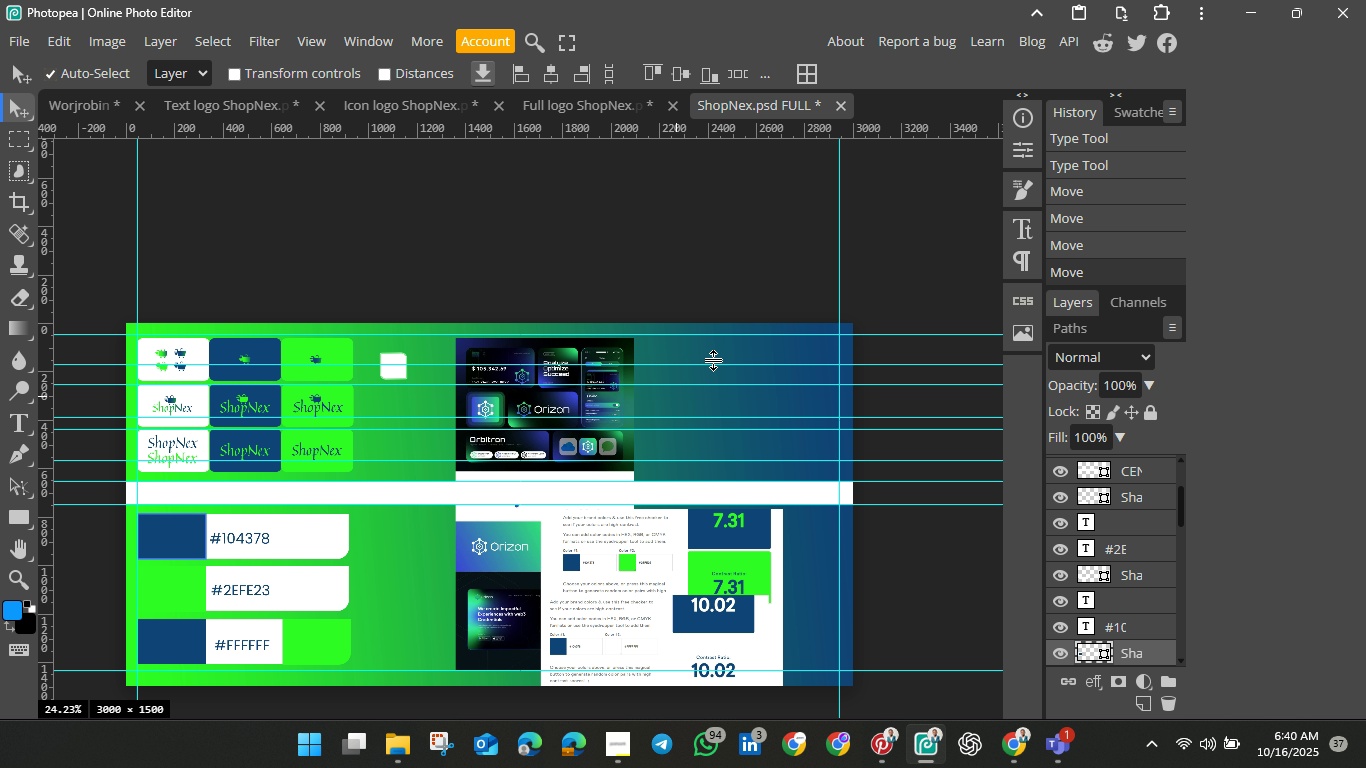 
left_click([1026, 154])
 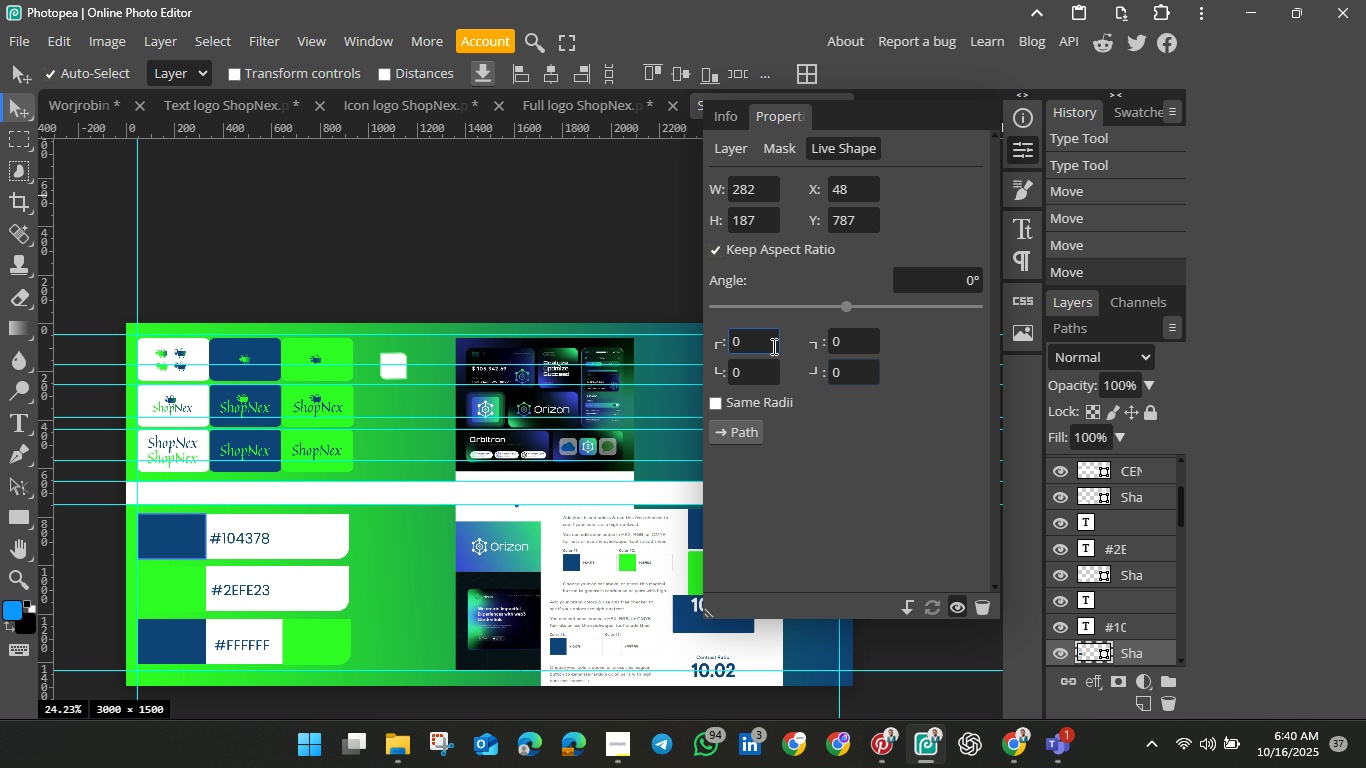 
left_click([771, 345])
 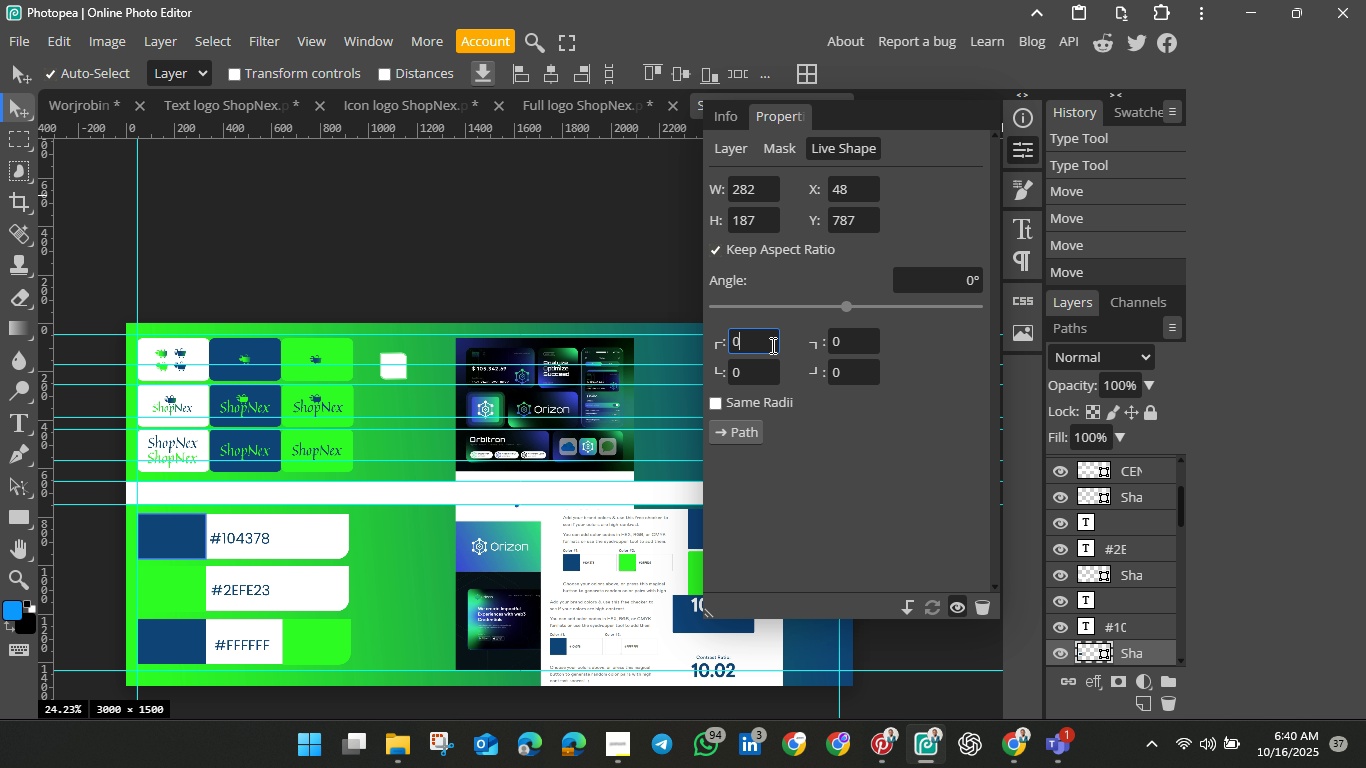 
left_click([771, 345])
 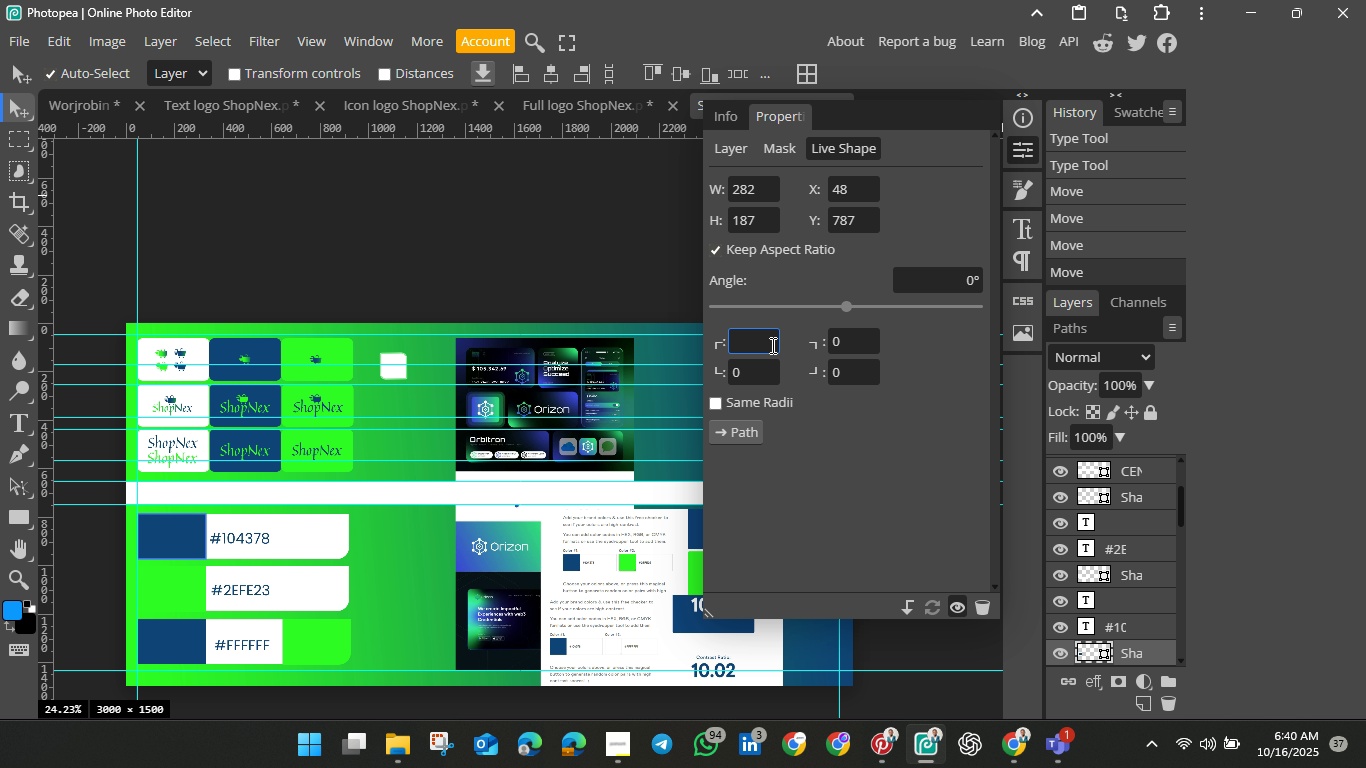 
key(Backspace)
type(50)
 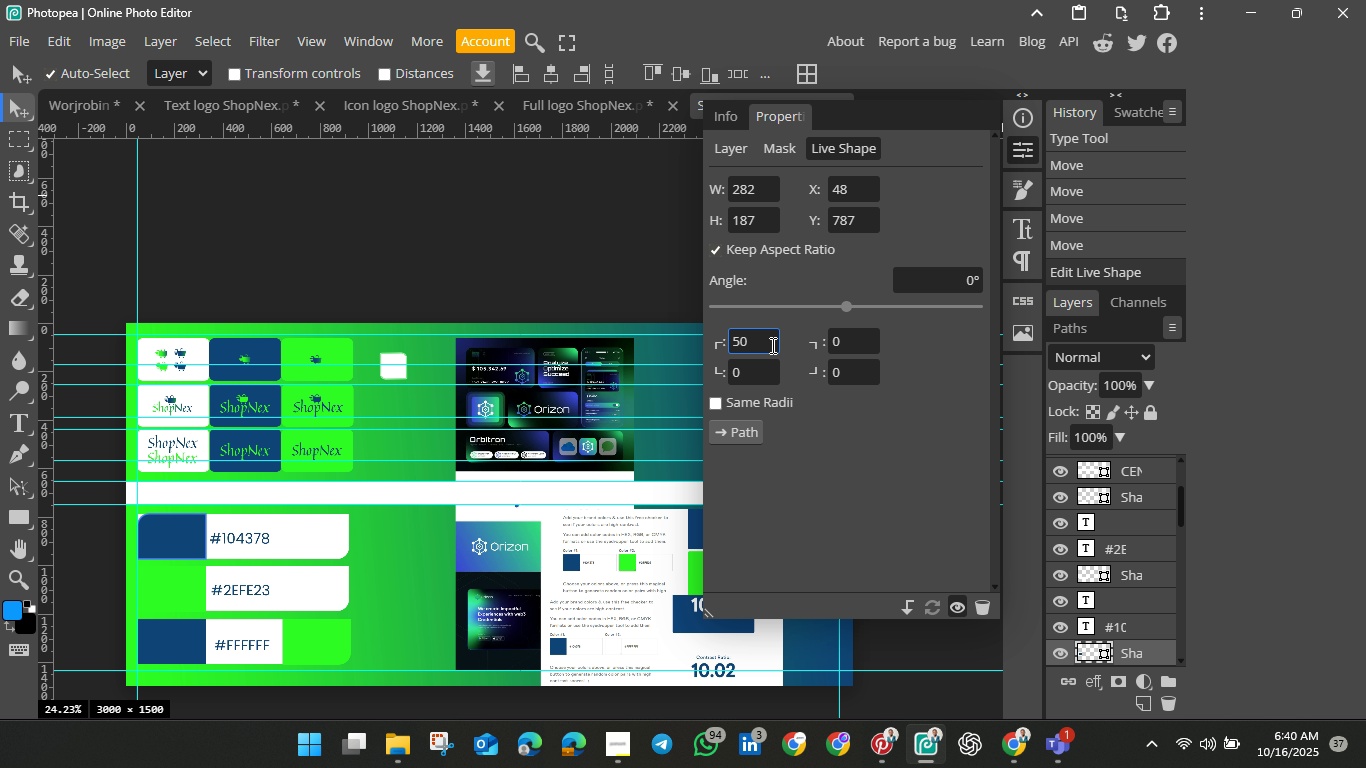 
hold_key(key=Enter, duration=0.31)
 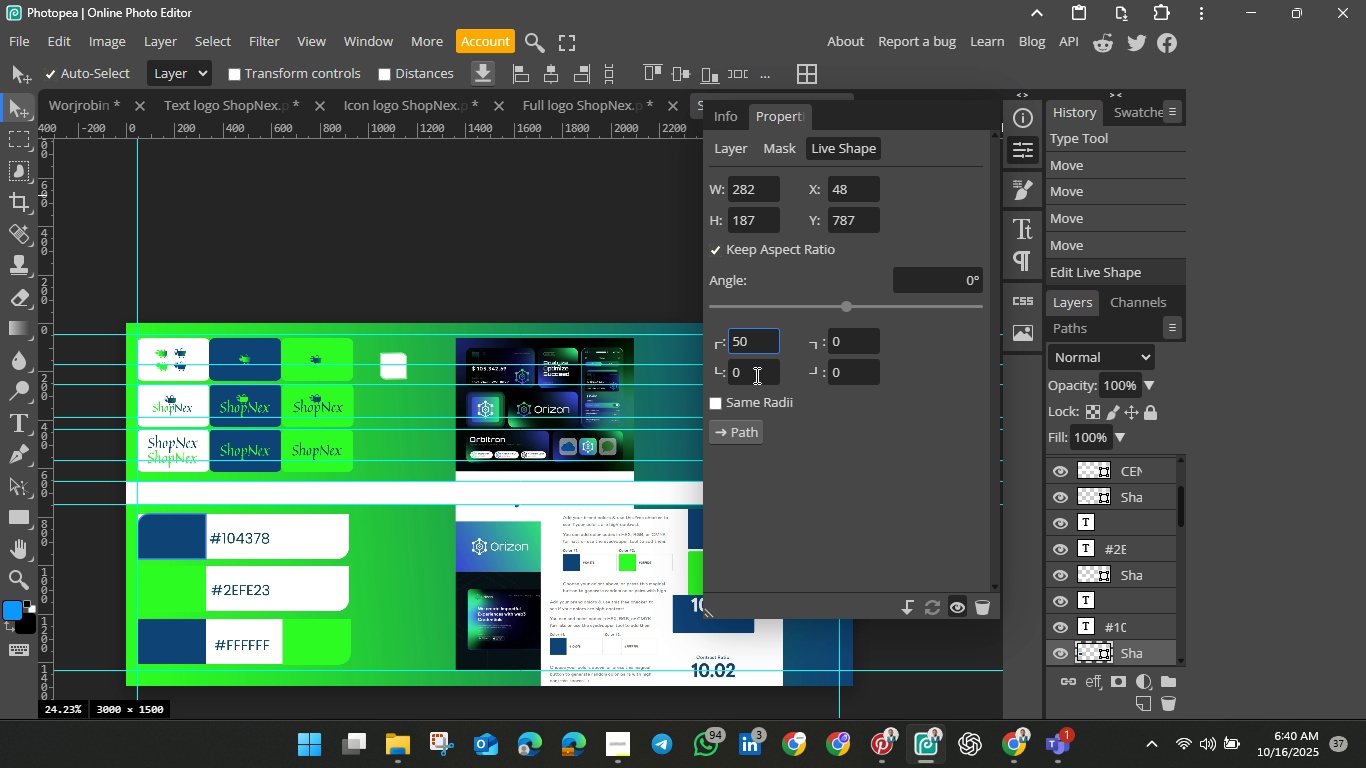 
wait(6.16)
 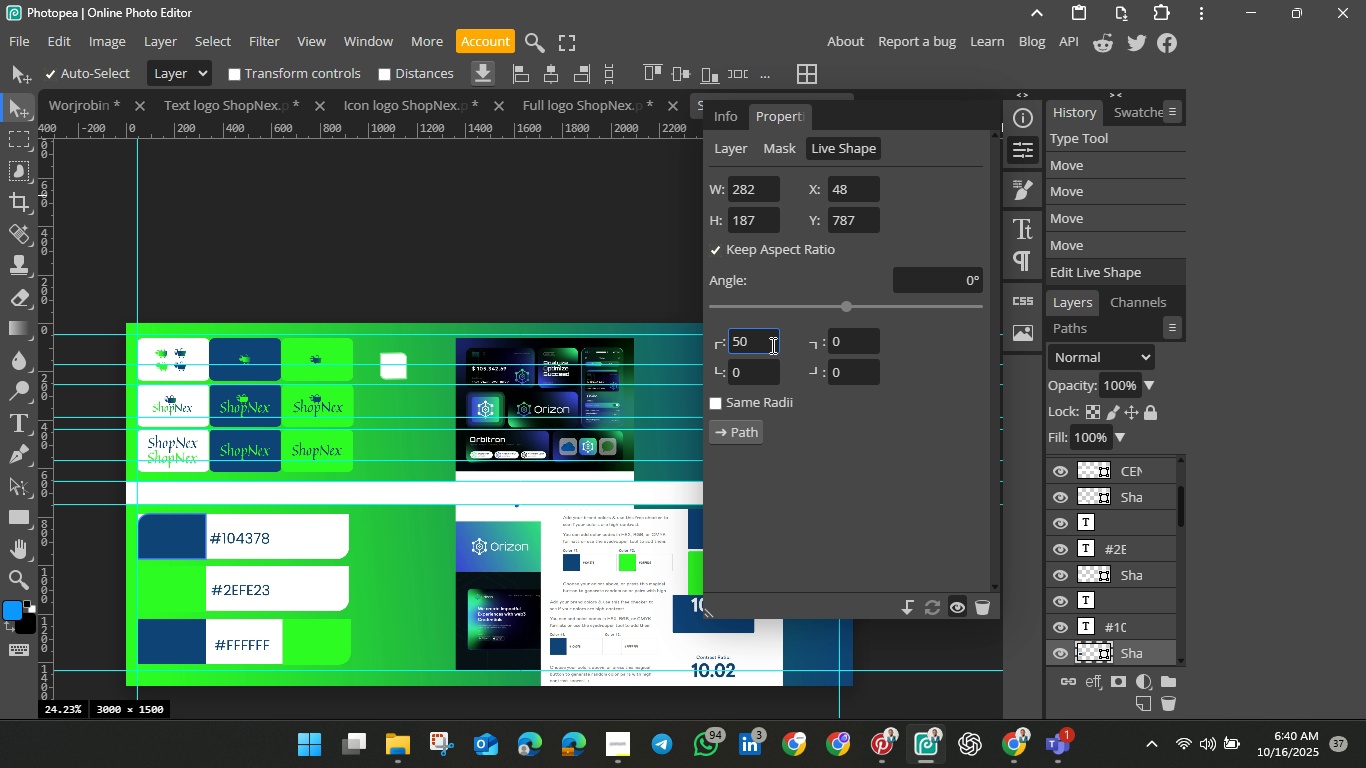 
left_click([313, 533])
 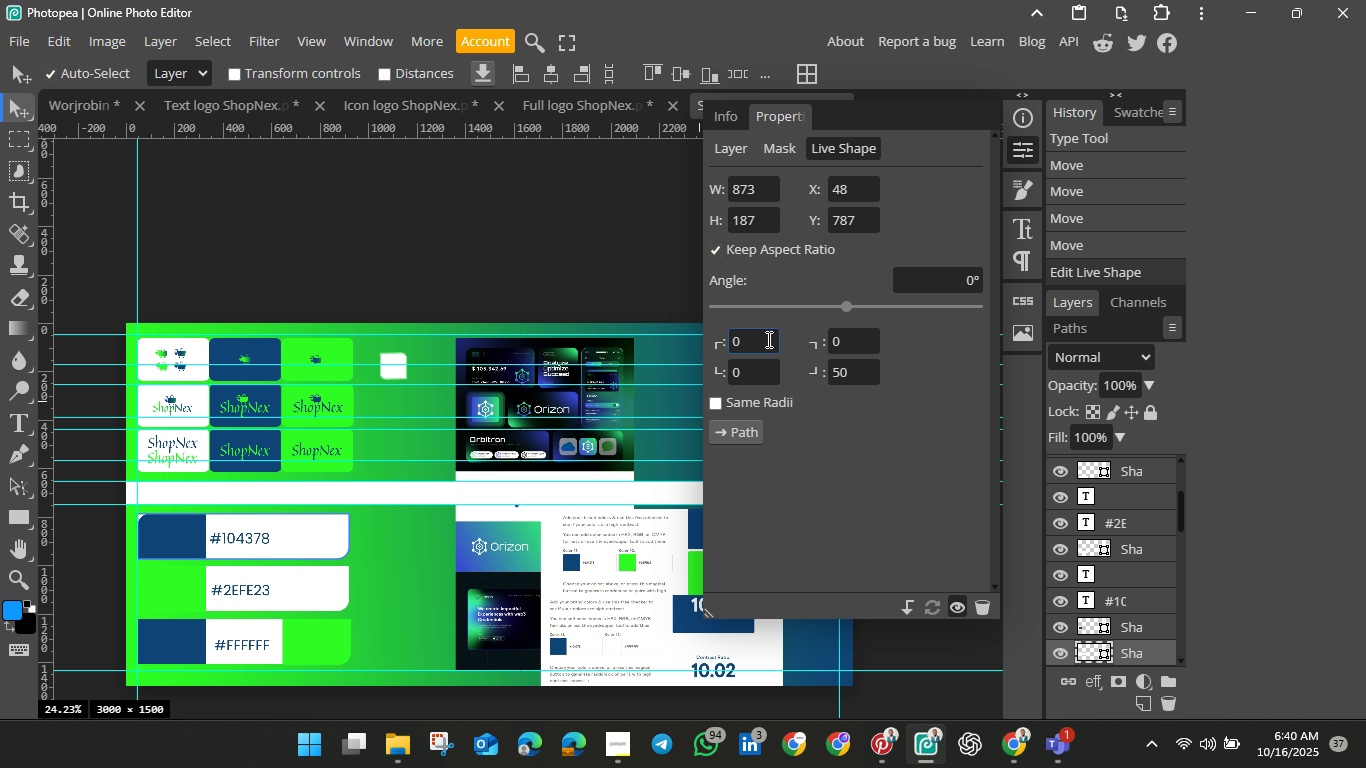 
left_click([767, 339])
 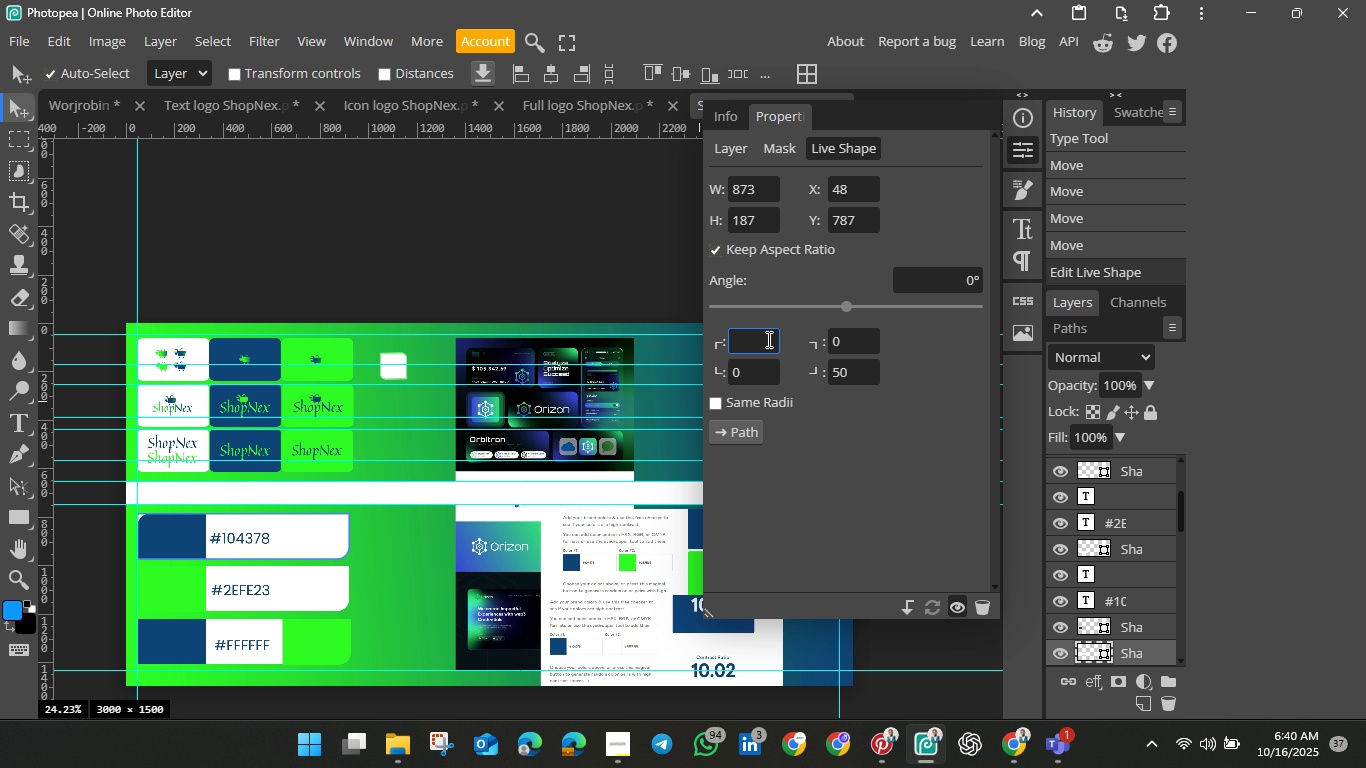 
key(Backspace)
type(50)
 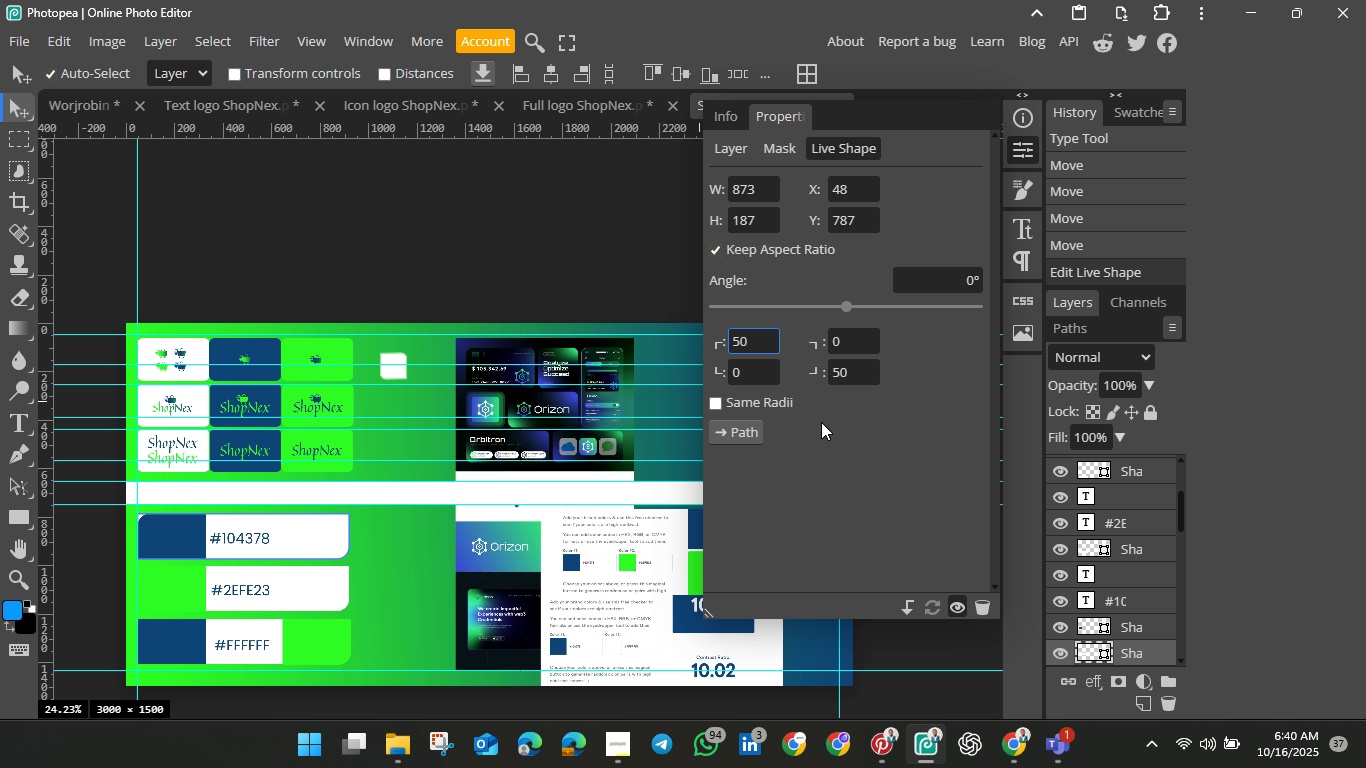 
left_click([821, 422])
 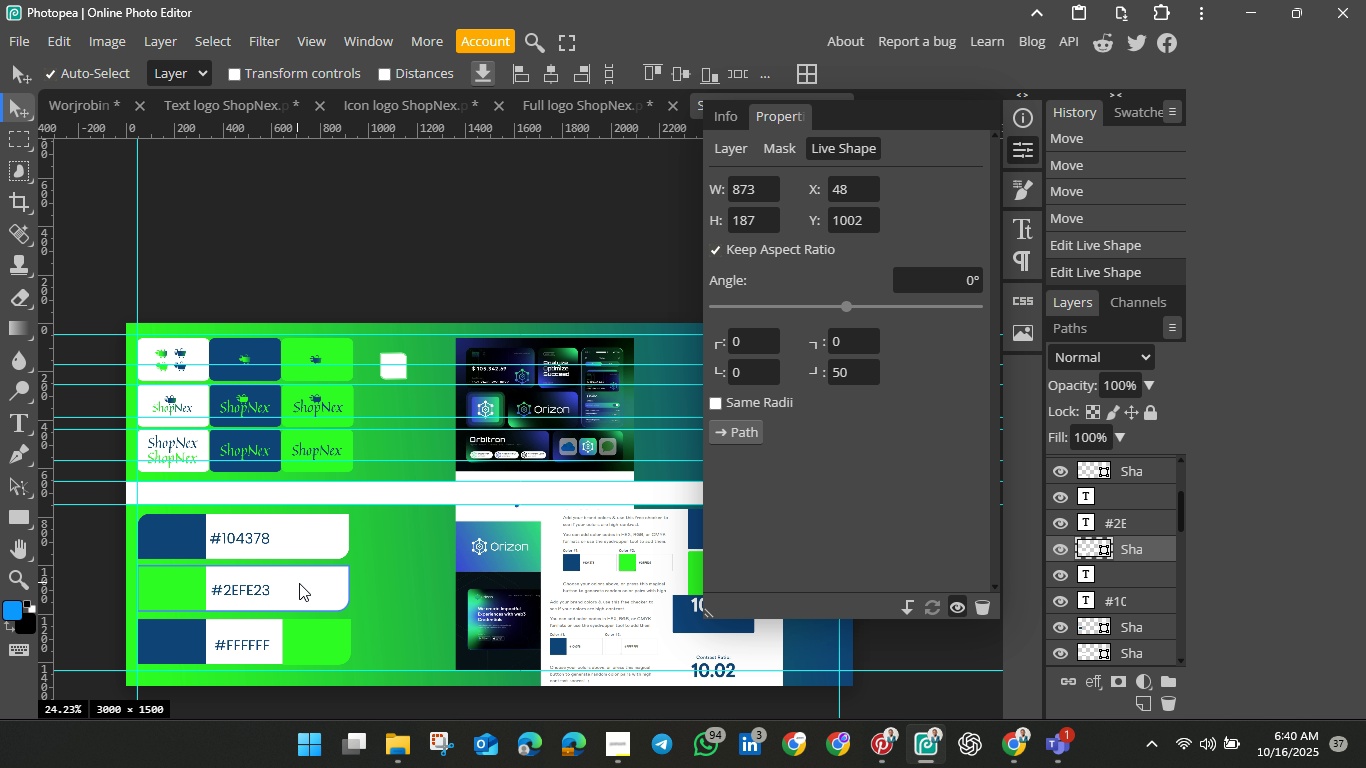 
wait(5.16)
 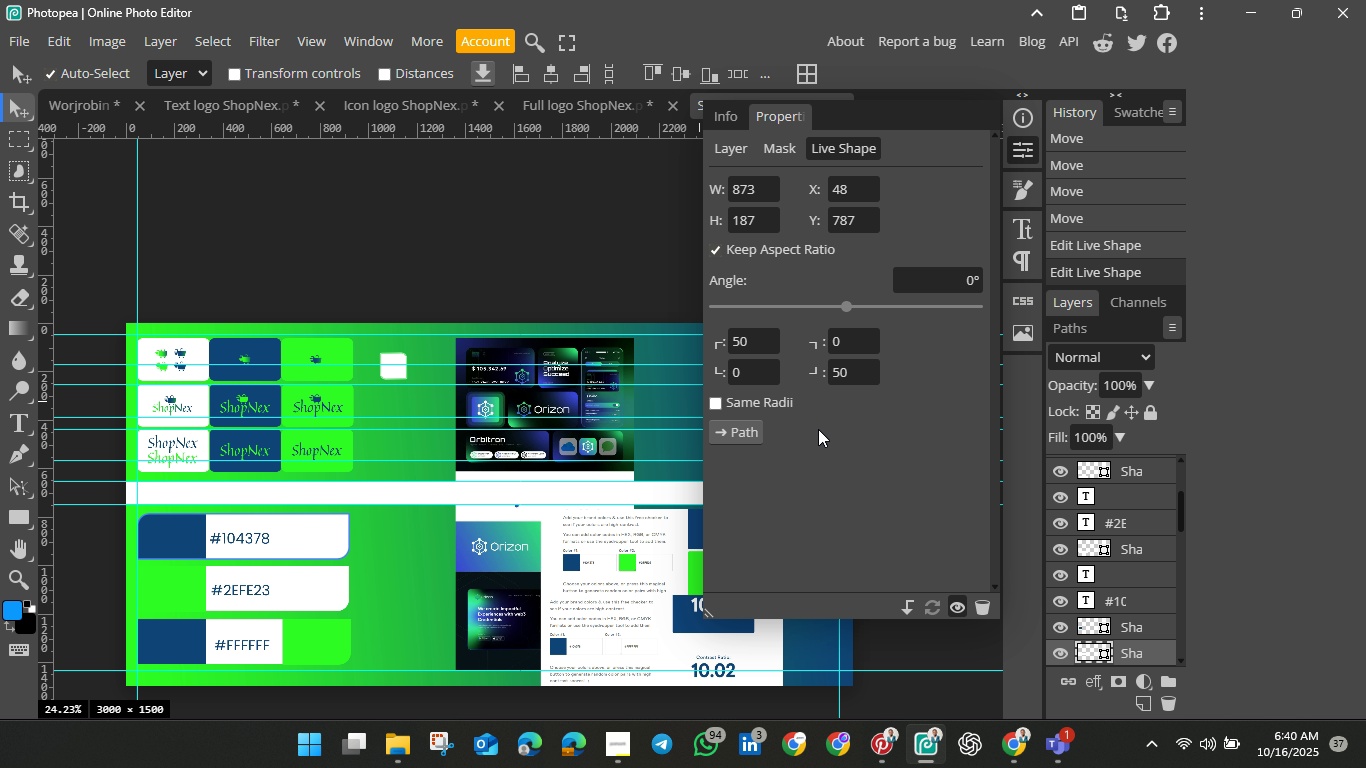 
hold_key(key=ShiftLeft, duration=1.51)
 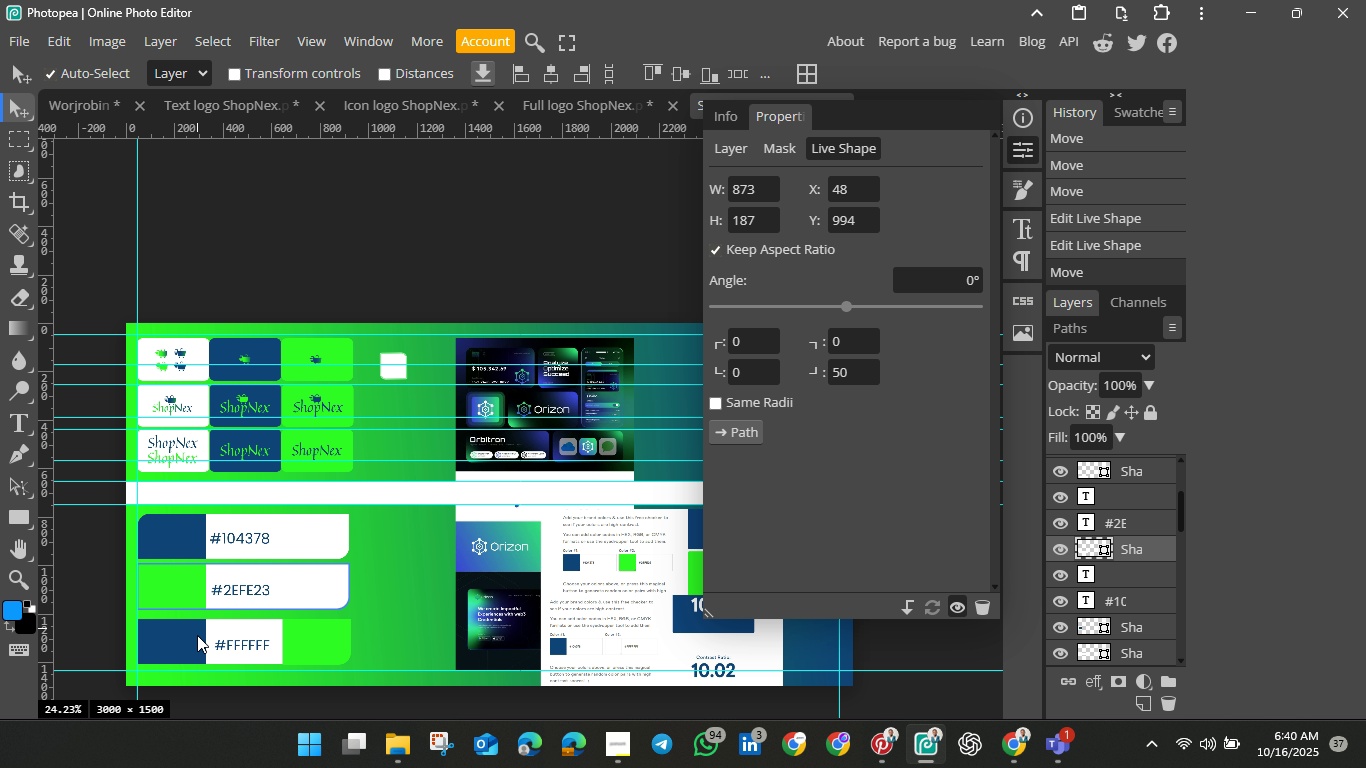 
hold_key(key=ShiftLeft, duration=1.5)
 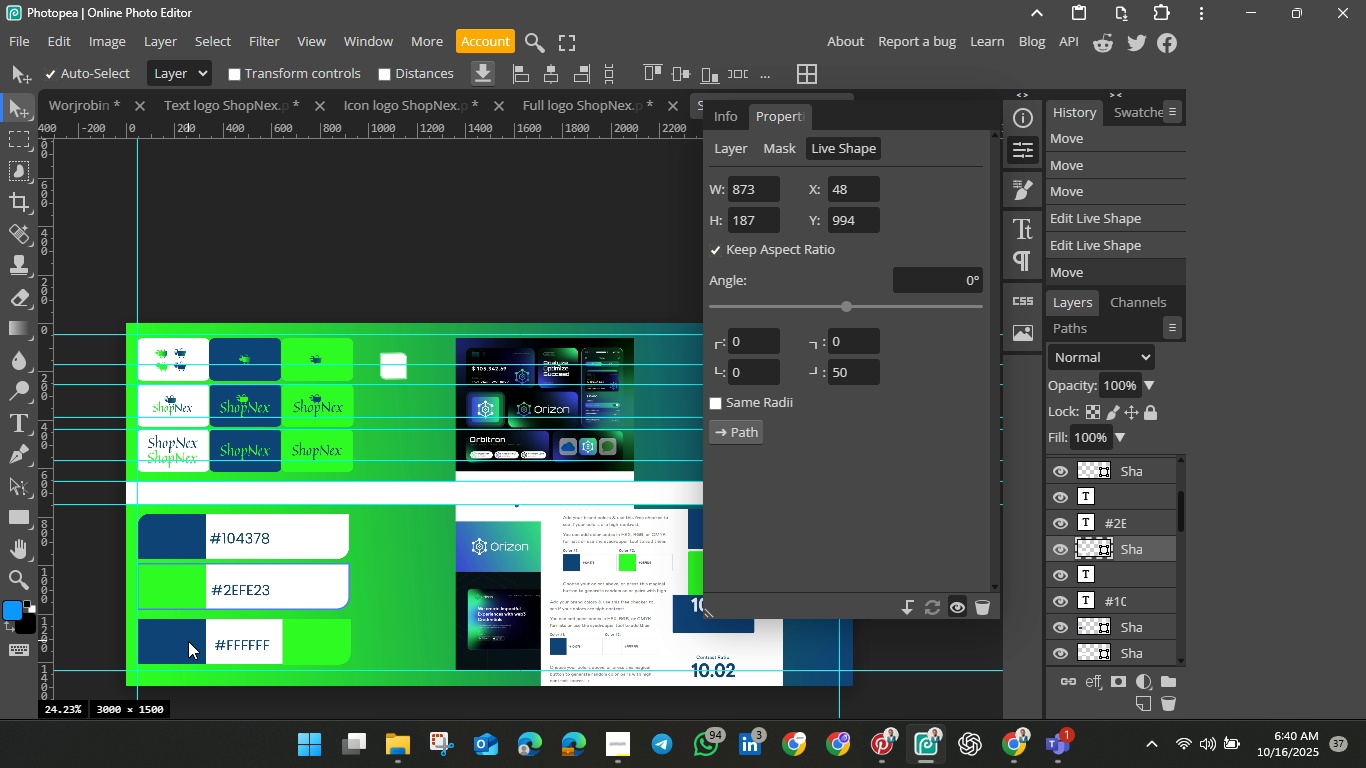 
hold_key(key=ShiftLeft, duration=1.5)
left_click([188, 641])
 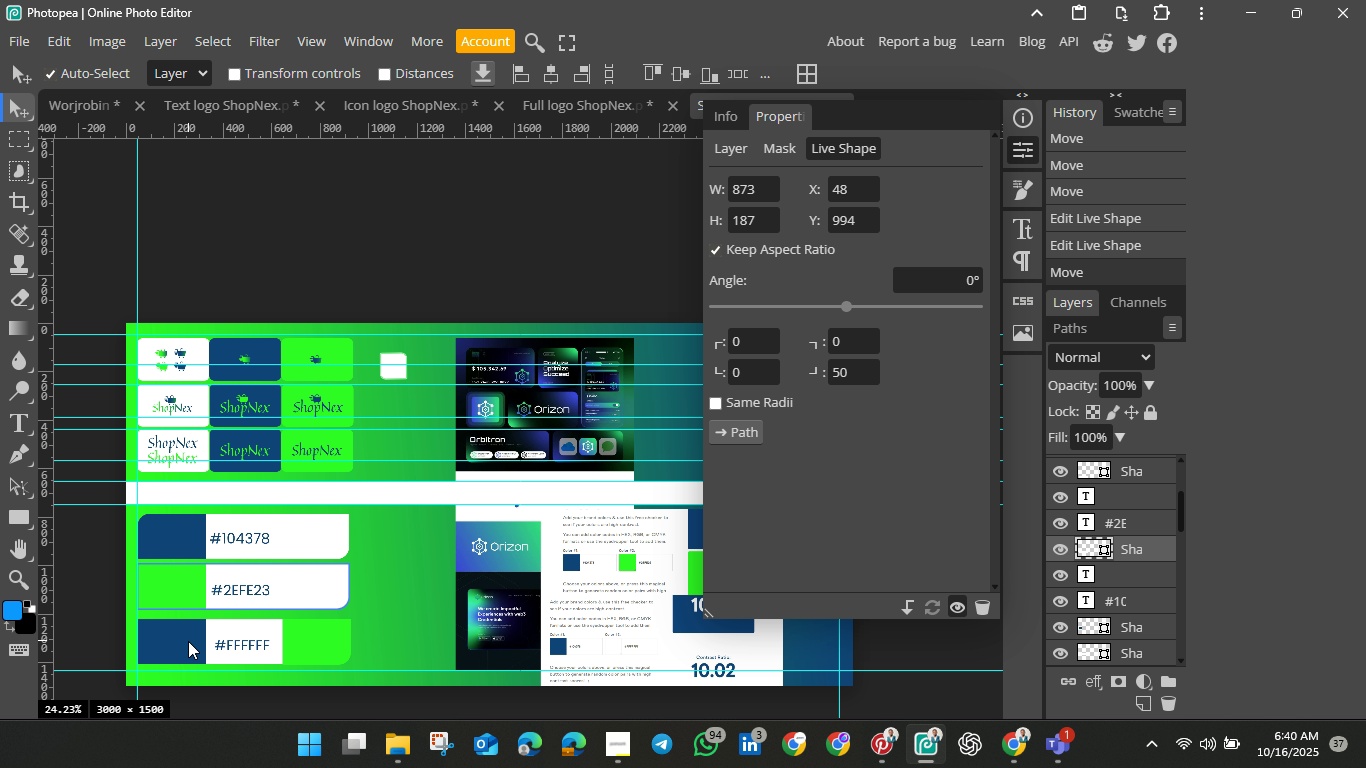 
hold_key(key=ShiftLeft, duration=0.32)
 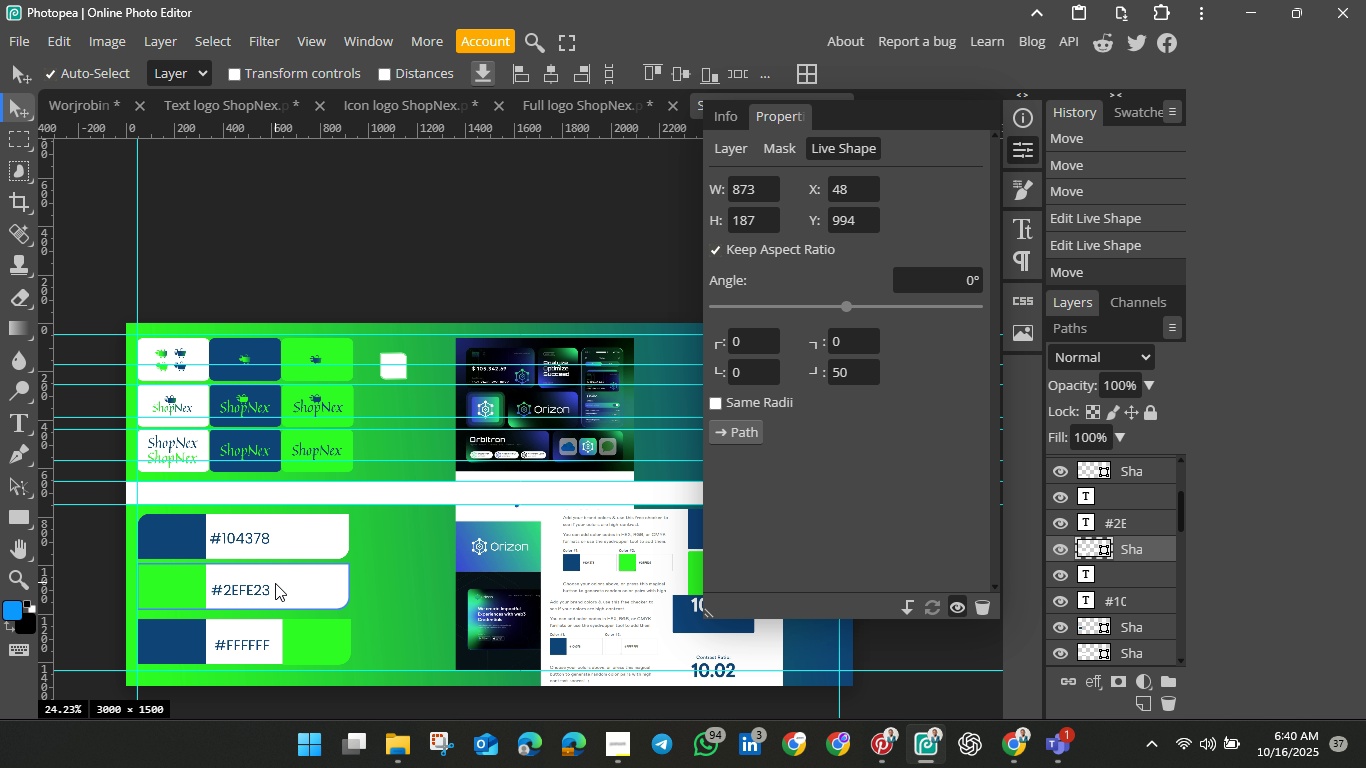 
left_click([275, 583])
 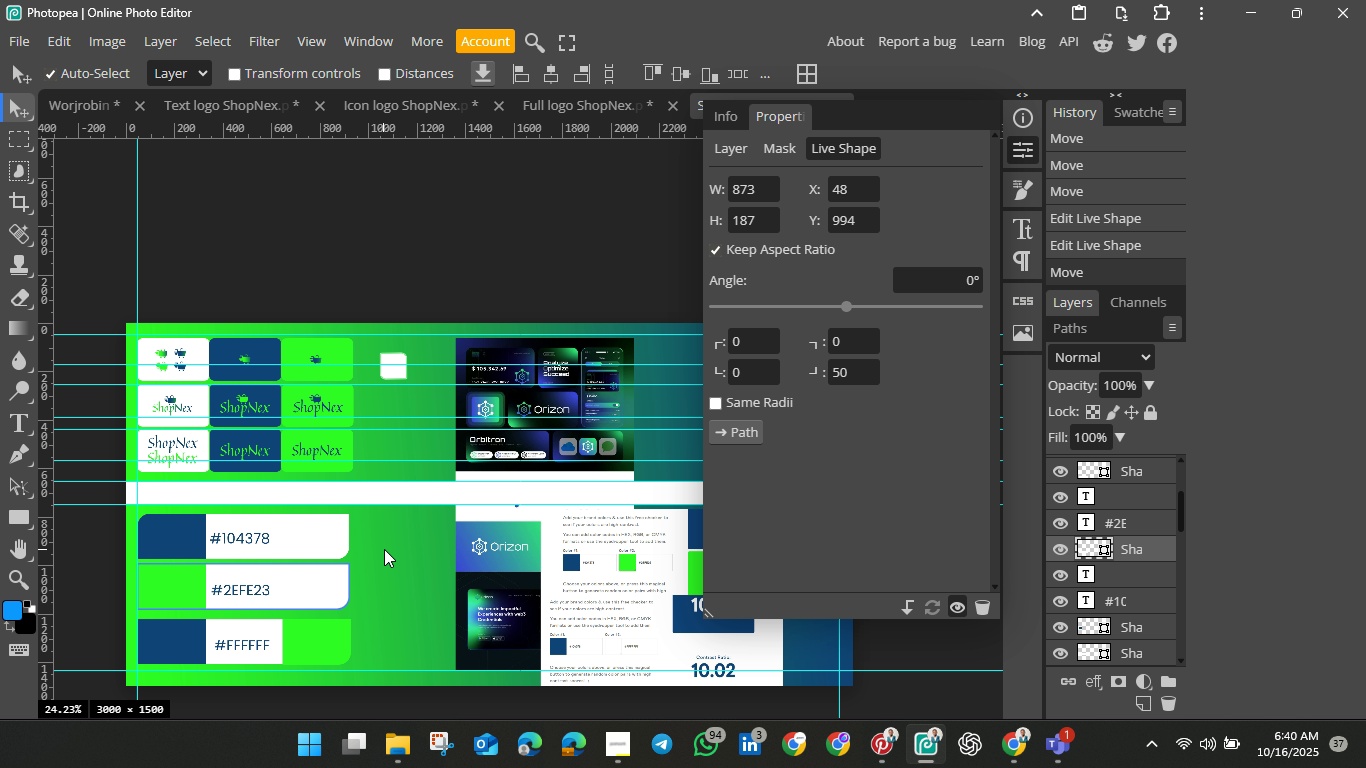 
left_click([384, 549])
 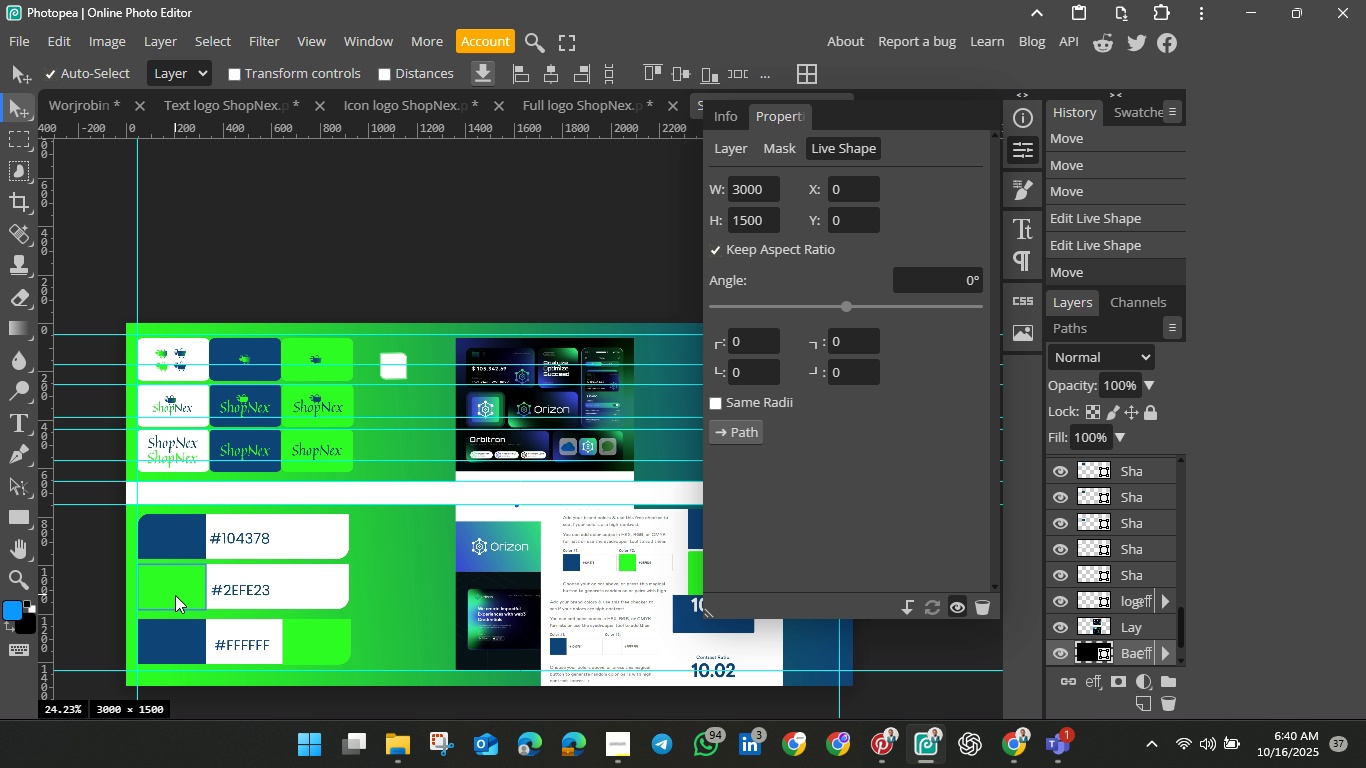 
left_click([175, 595])
 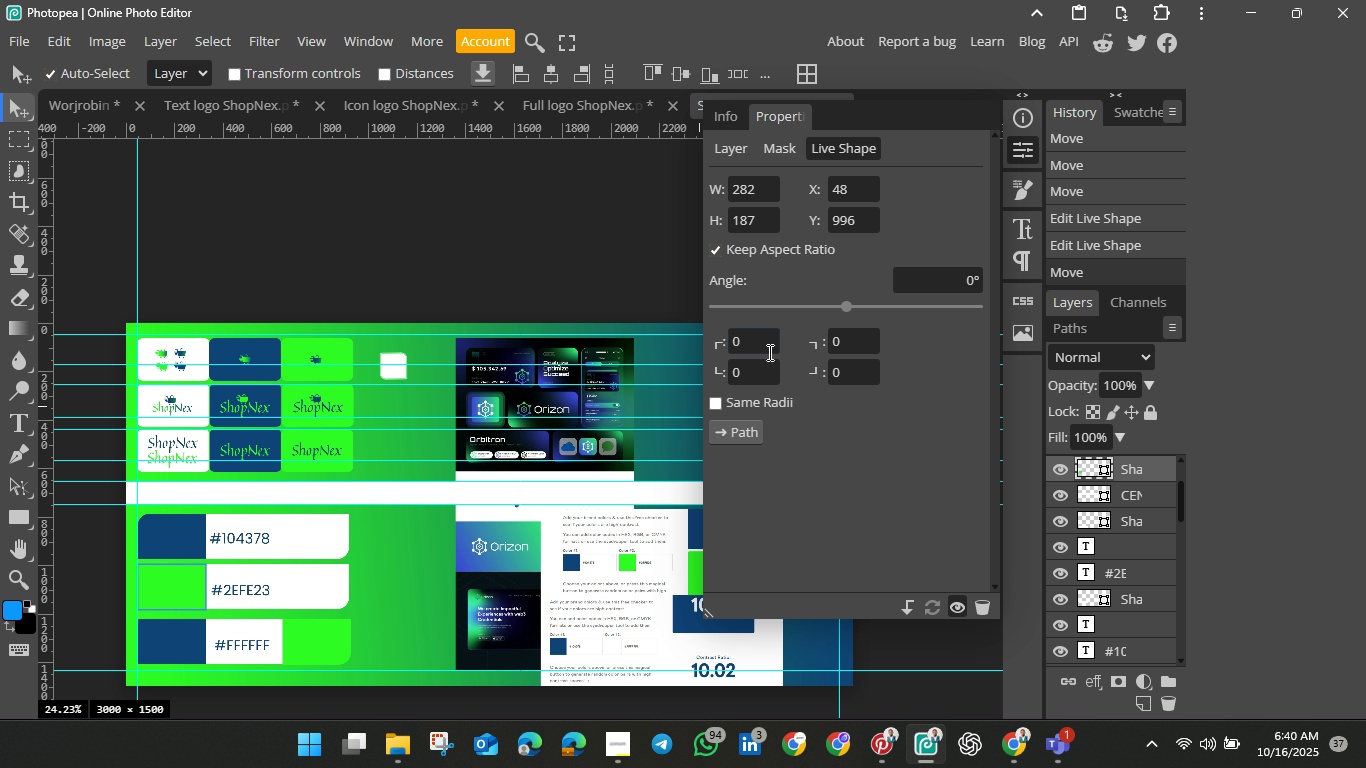 
left_click([768, 352])
 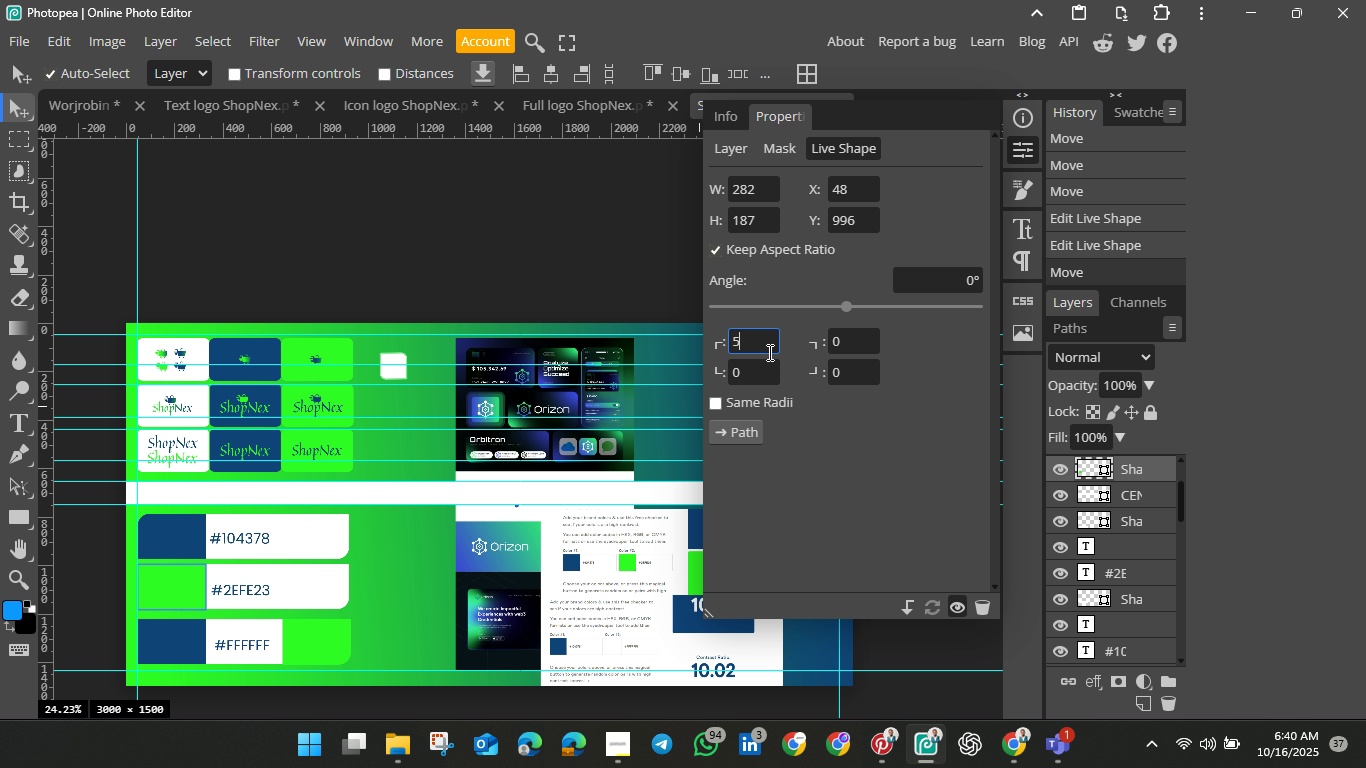 
key(Backspace)
type(50)
 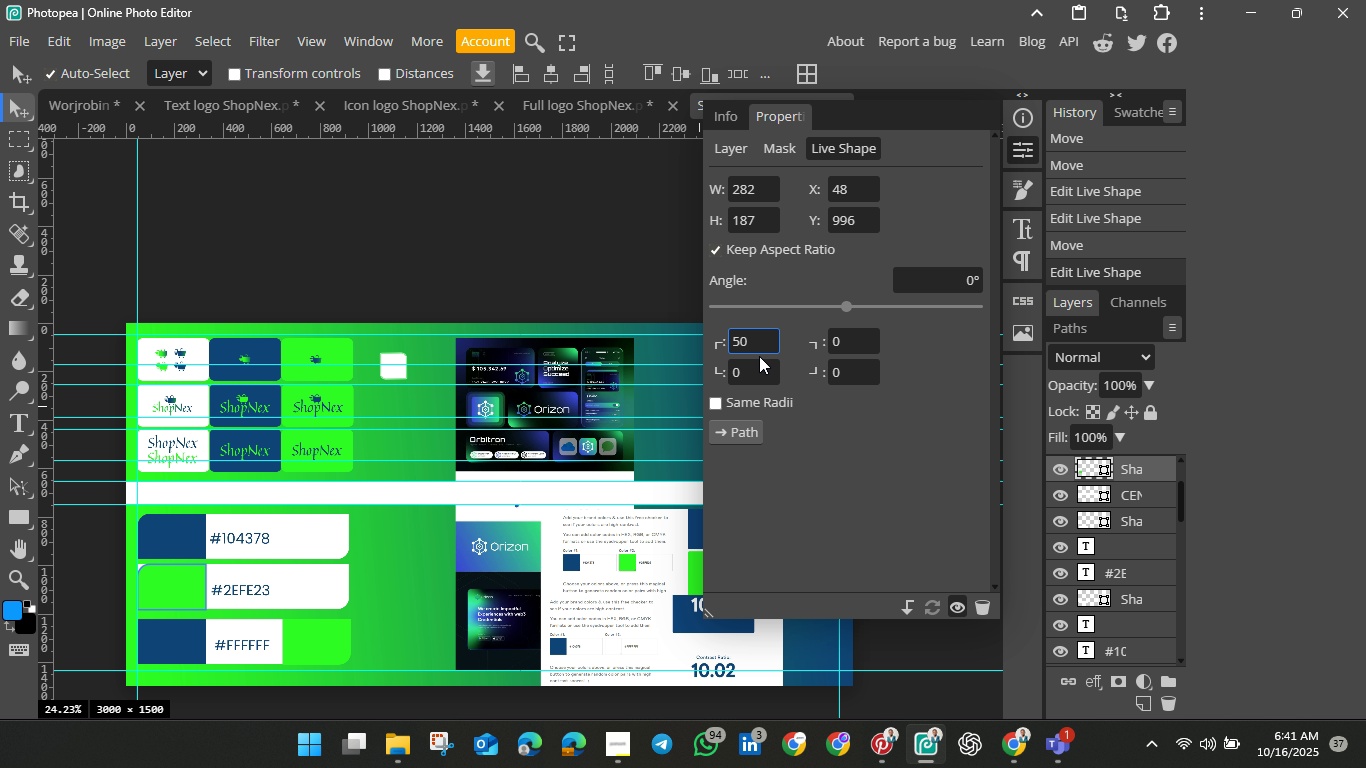 
key(Enter)
 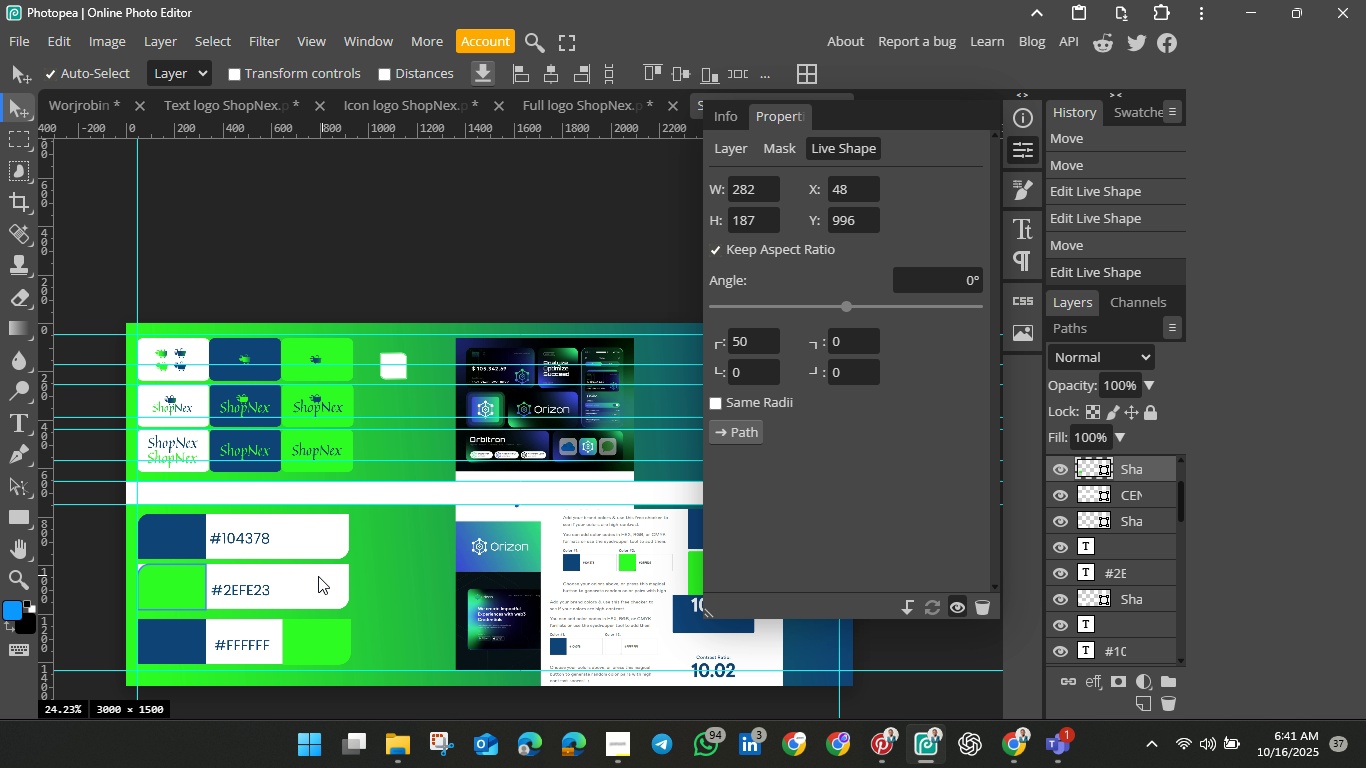 
left_click([317, 576])
 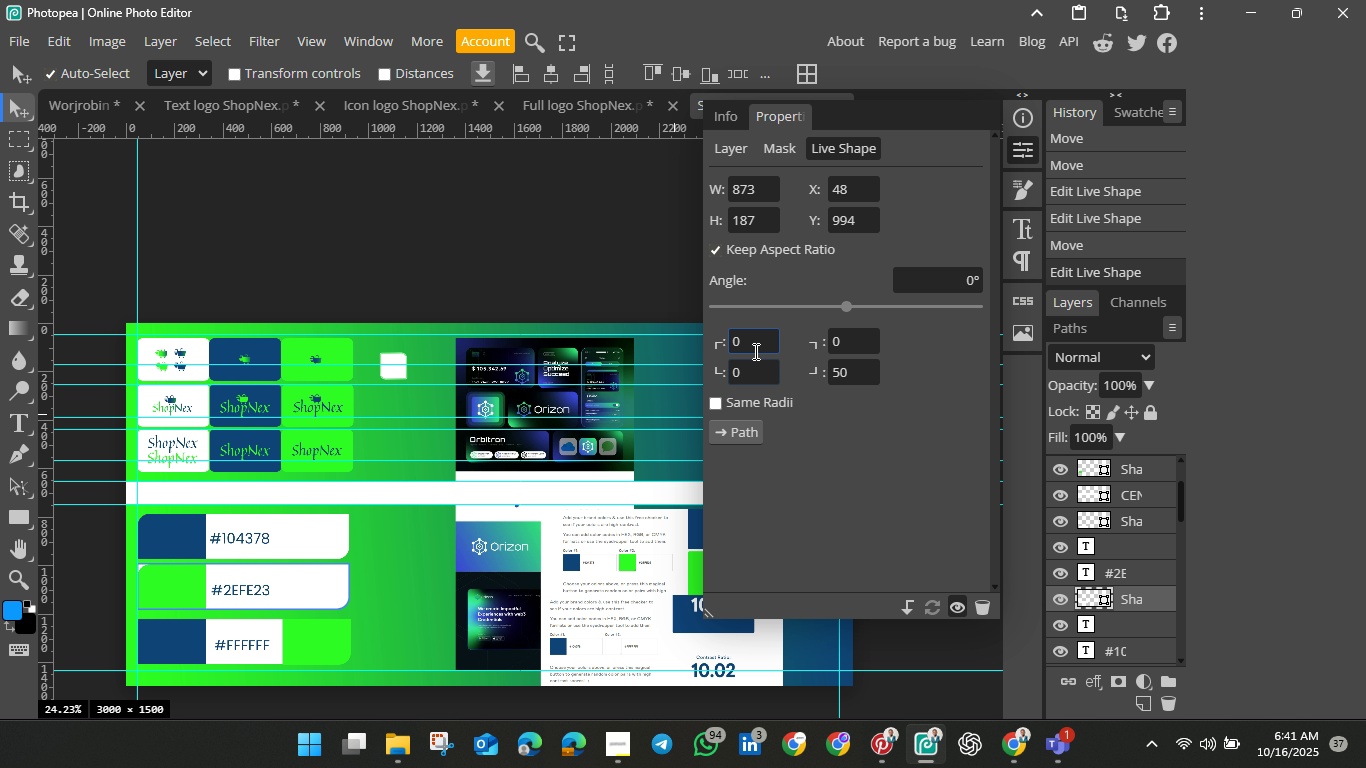 
left_click([754, 349])
 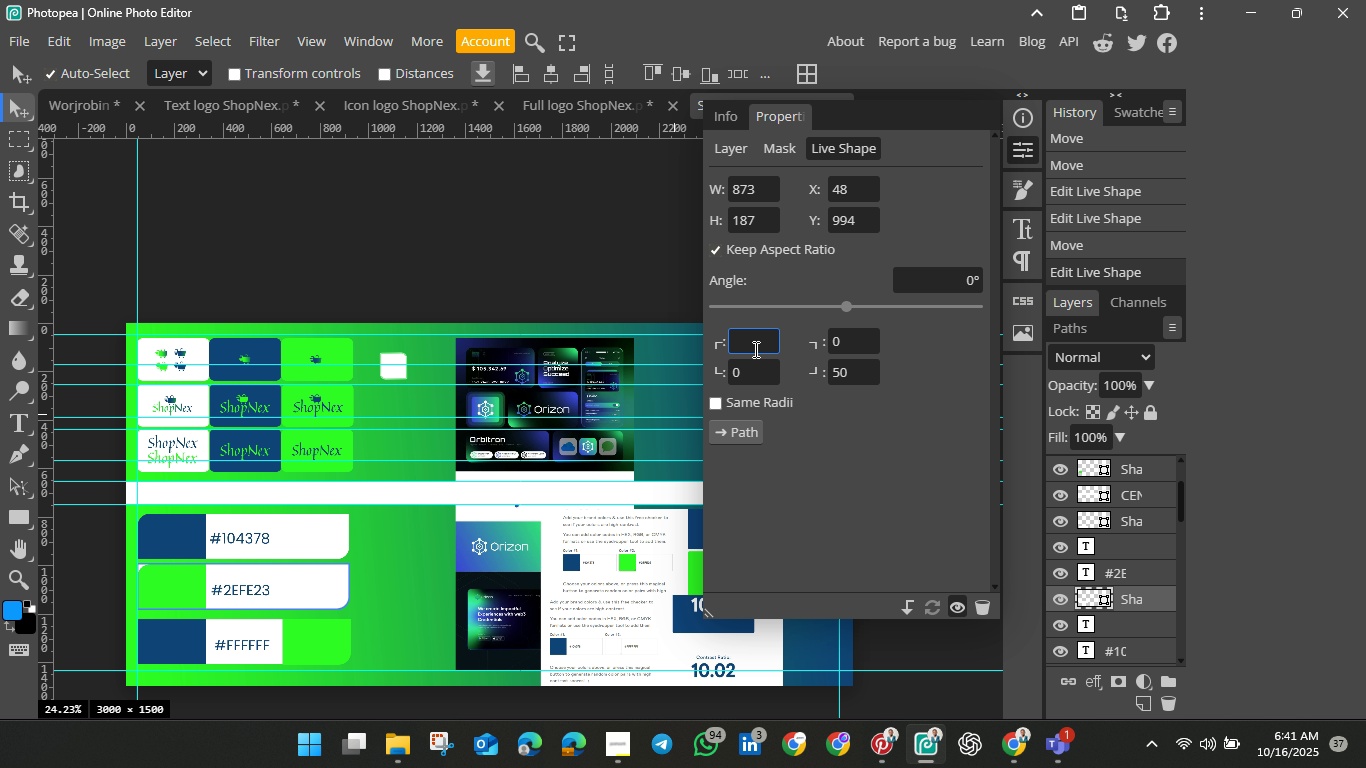 
key(Backspace)
type(50)
 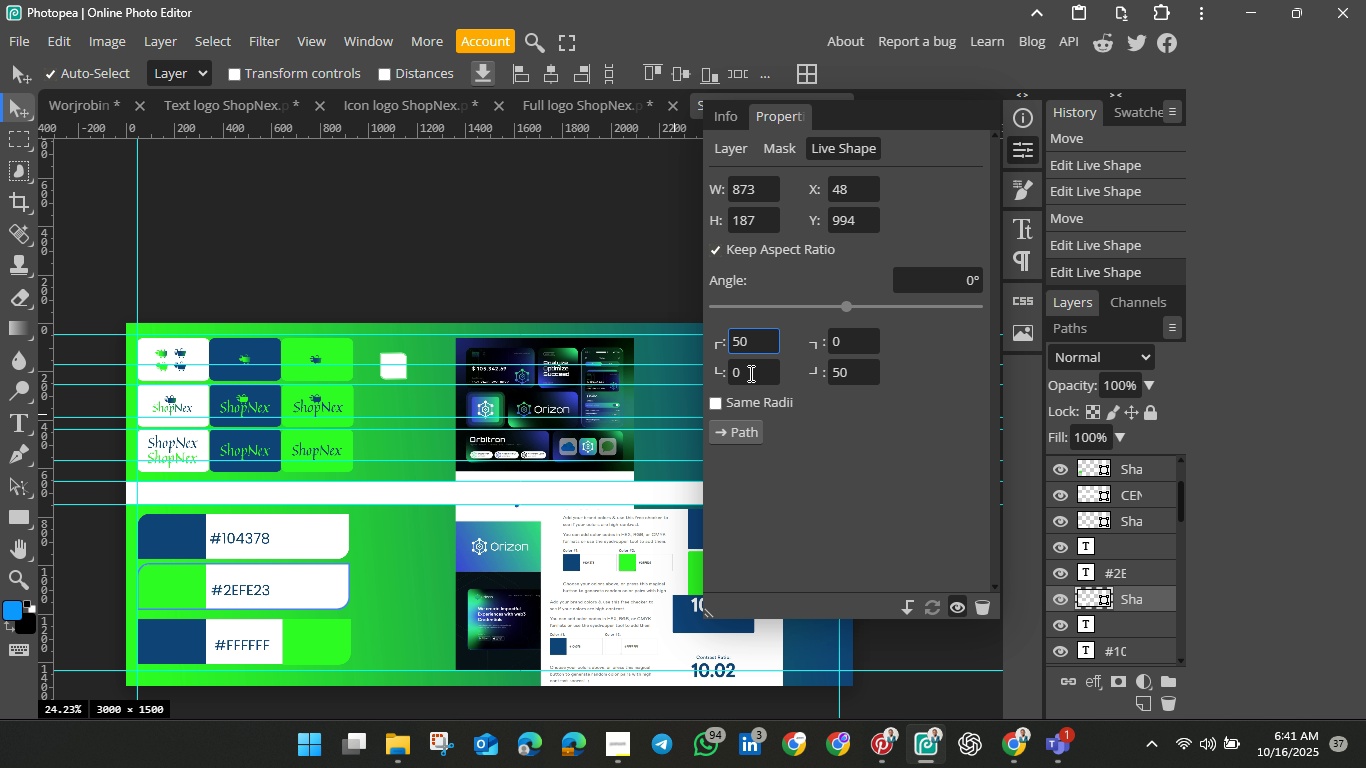 
key(Enter)
 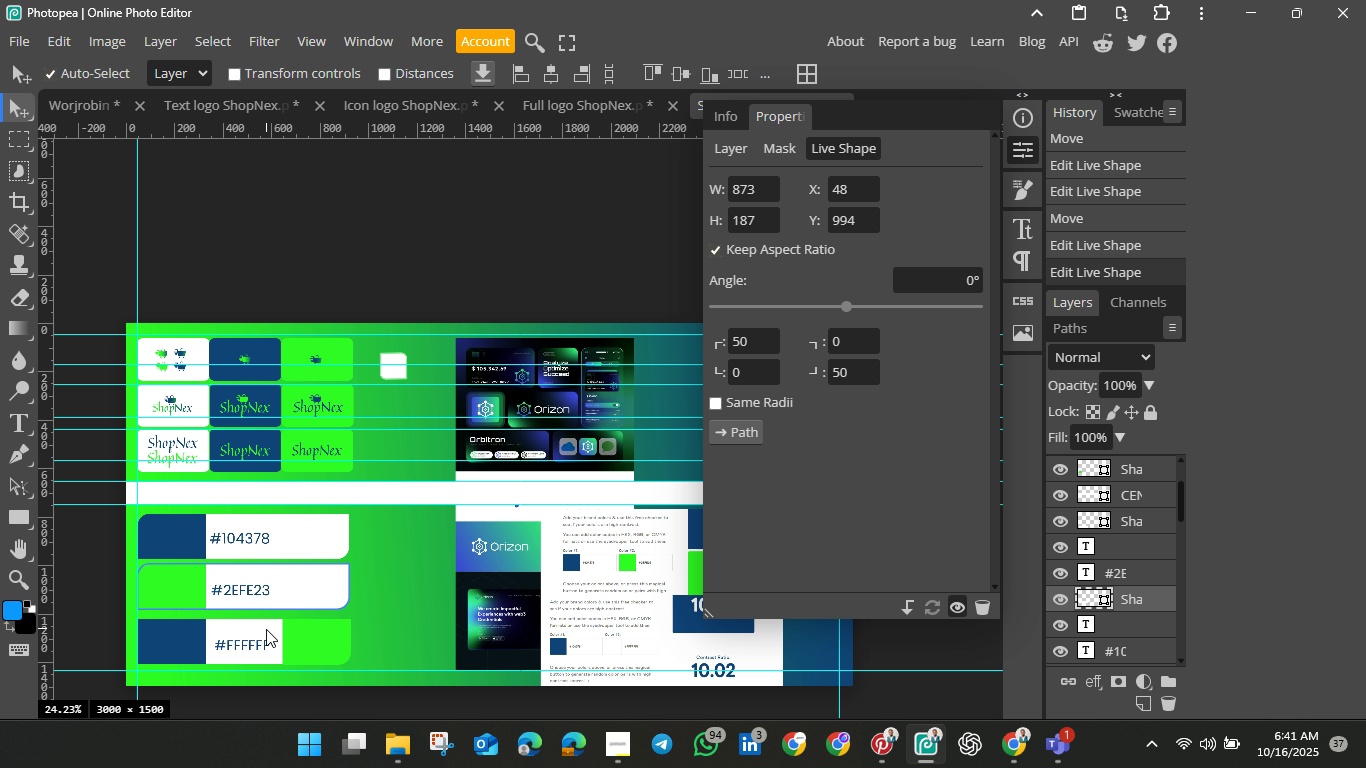 
left_click([254, 631])
 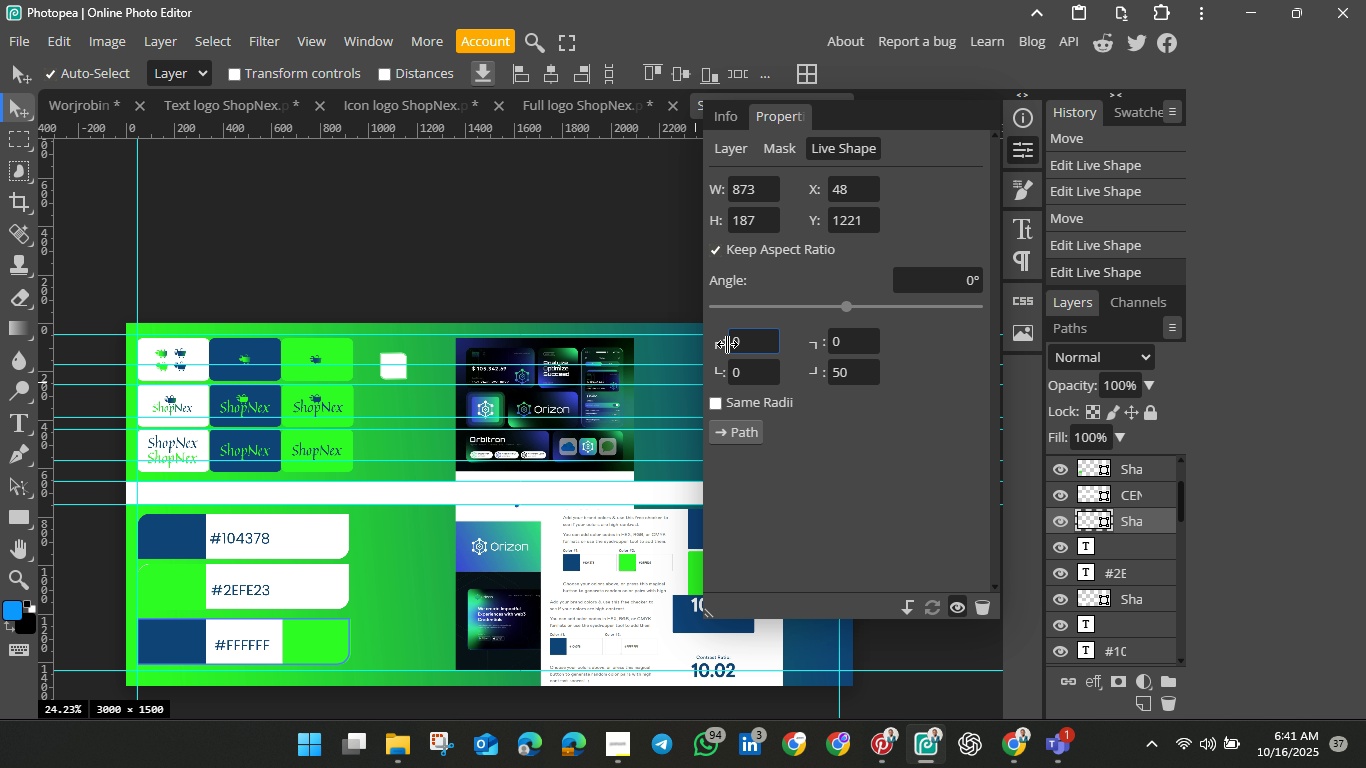 
left_click([752, 340])
 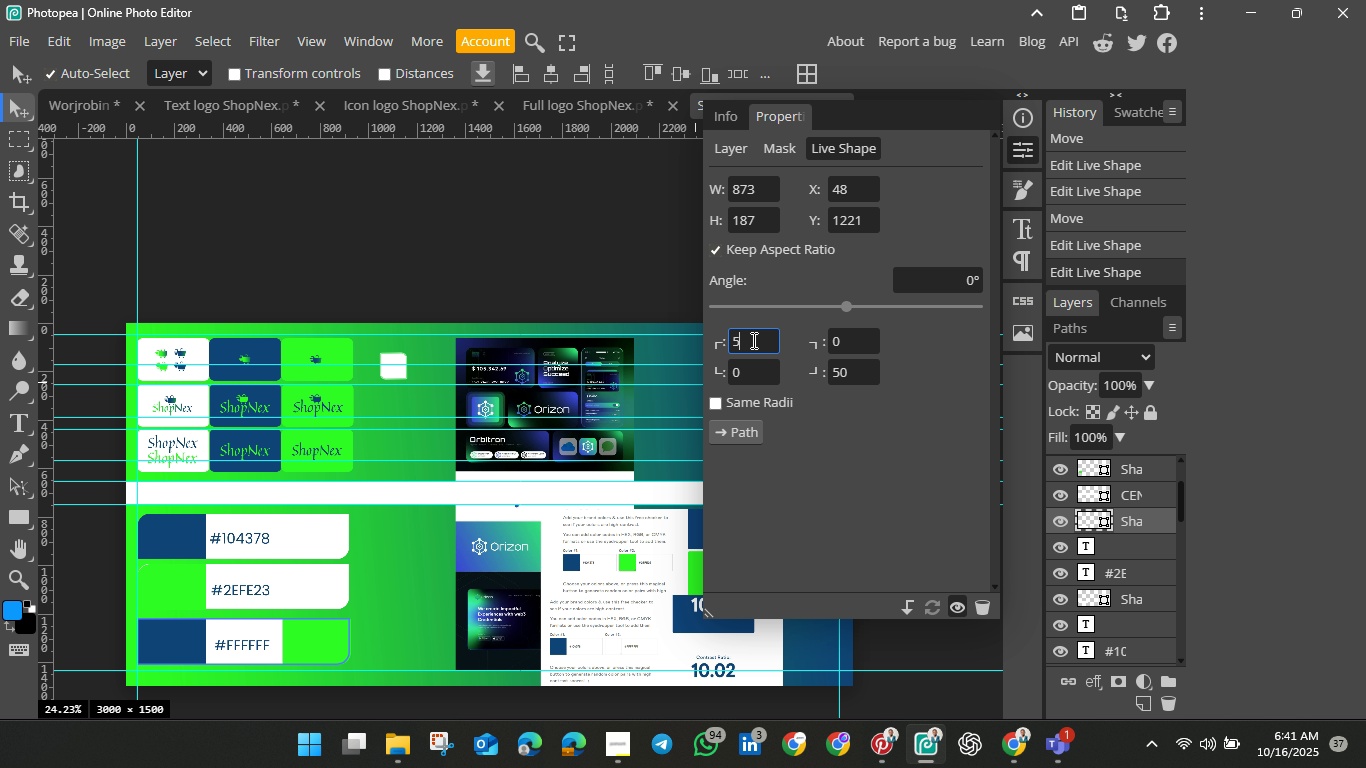 
key(Backspace)
type(50)
 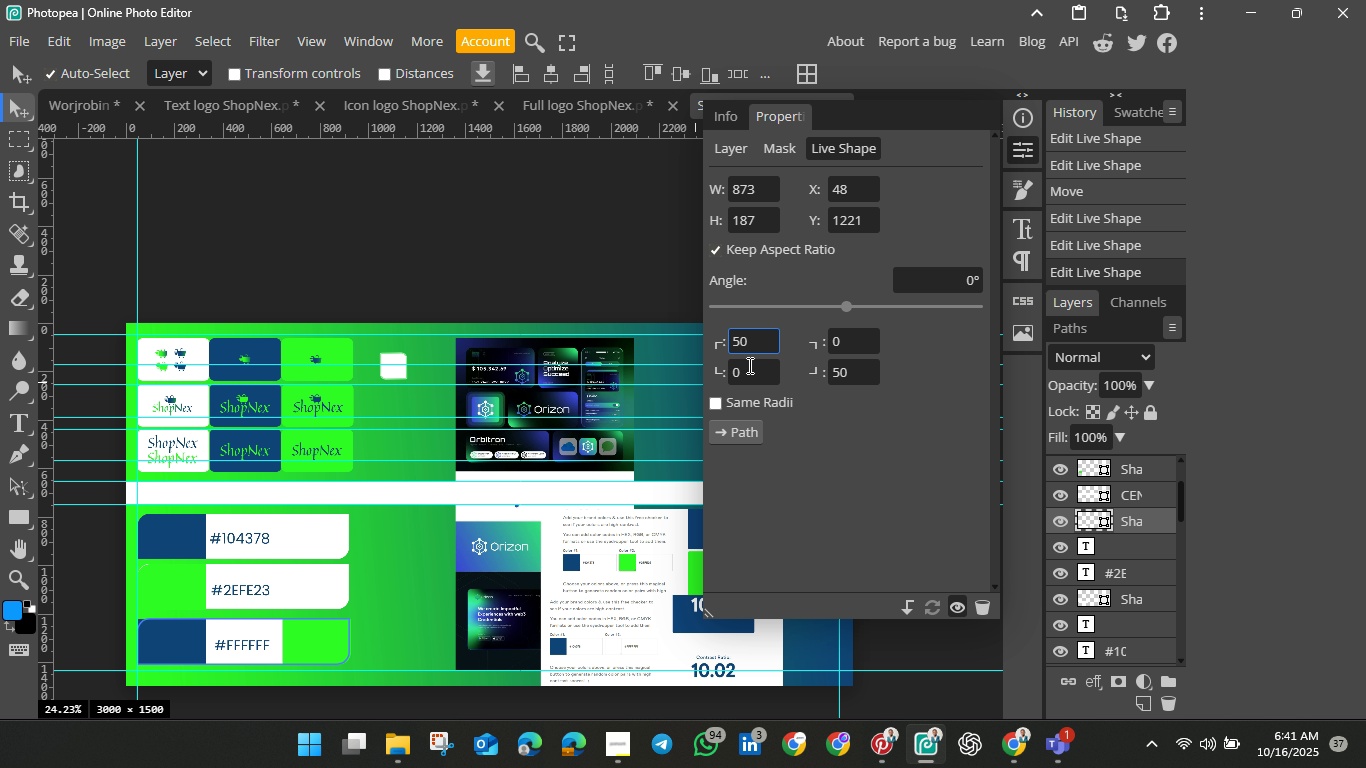 
key(Enter)
 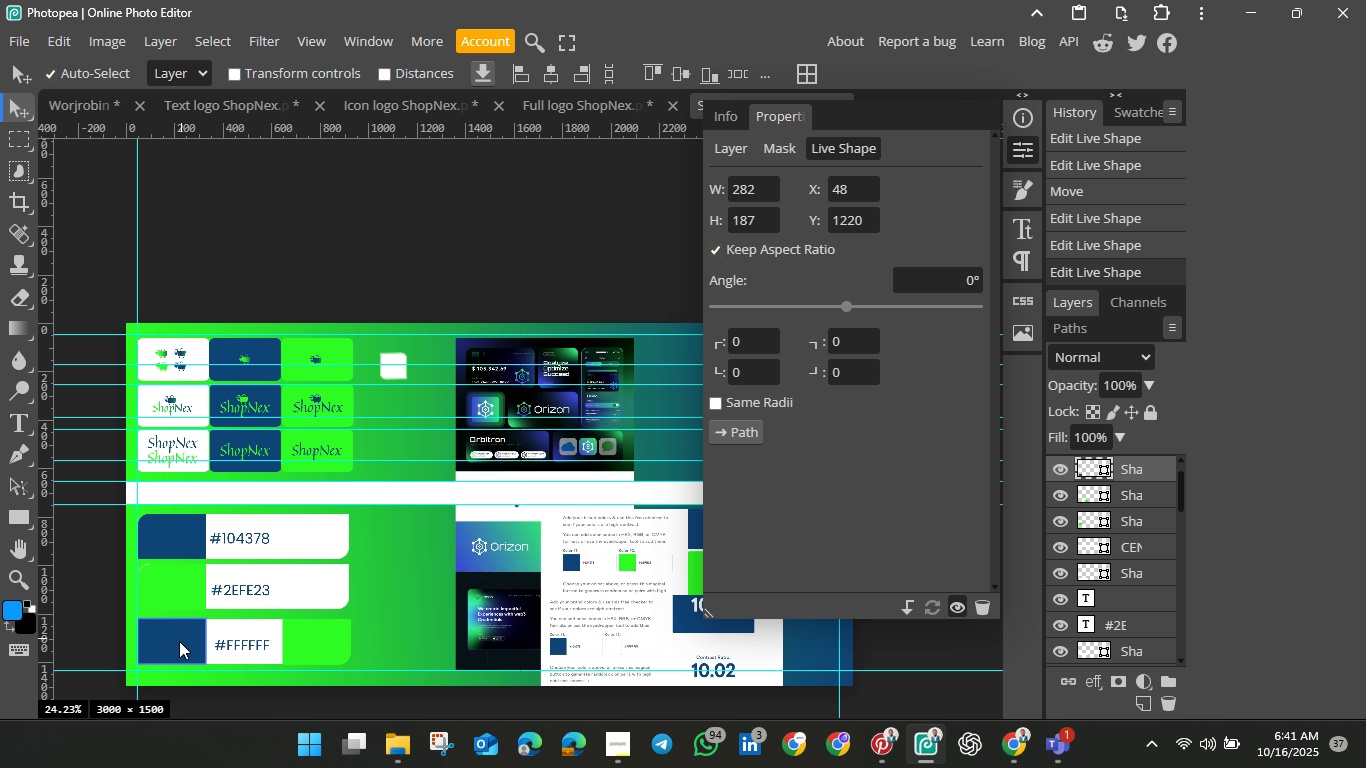 
left_click([179, 641])
 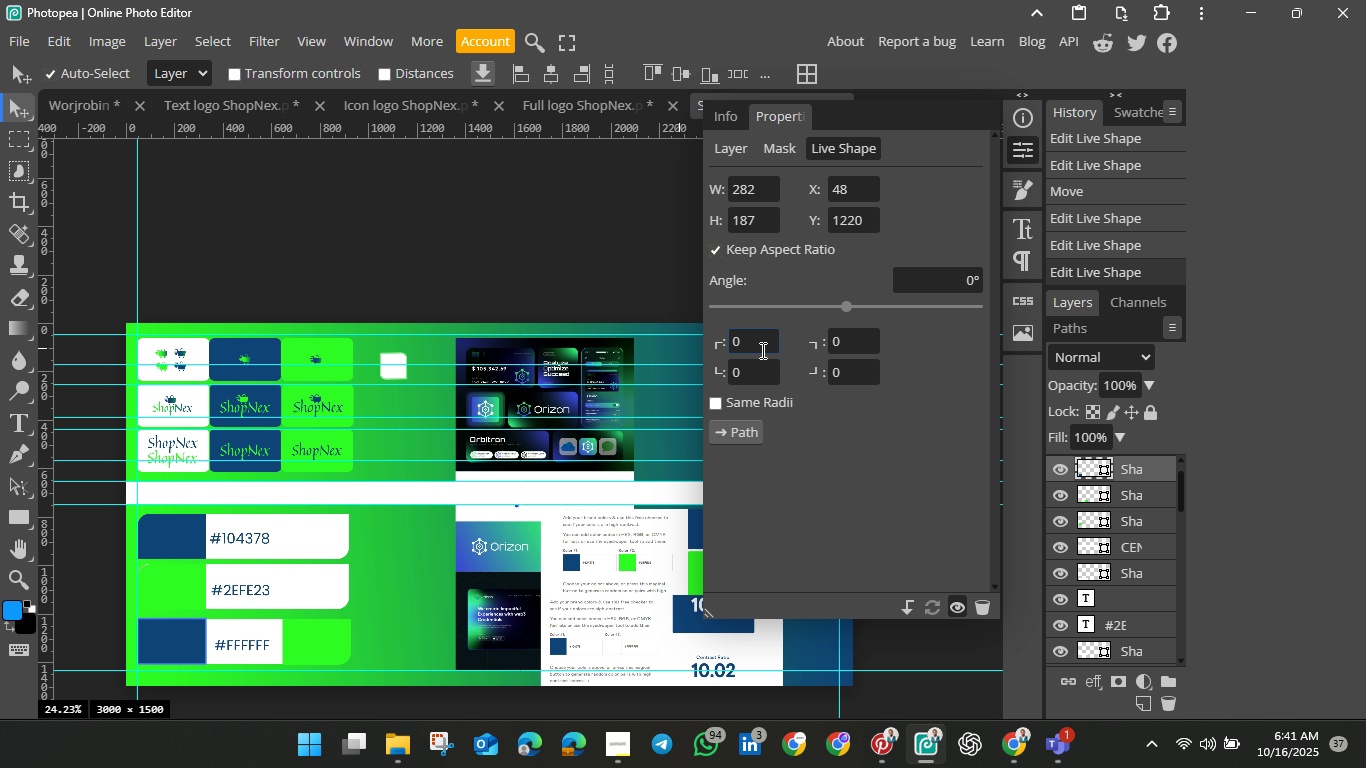 
left_click([760, 350])
 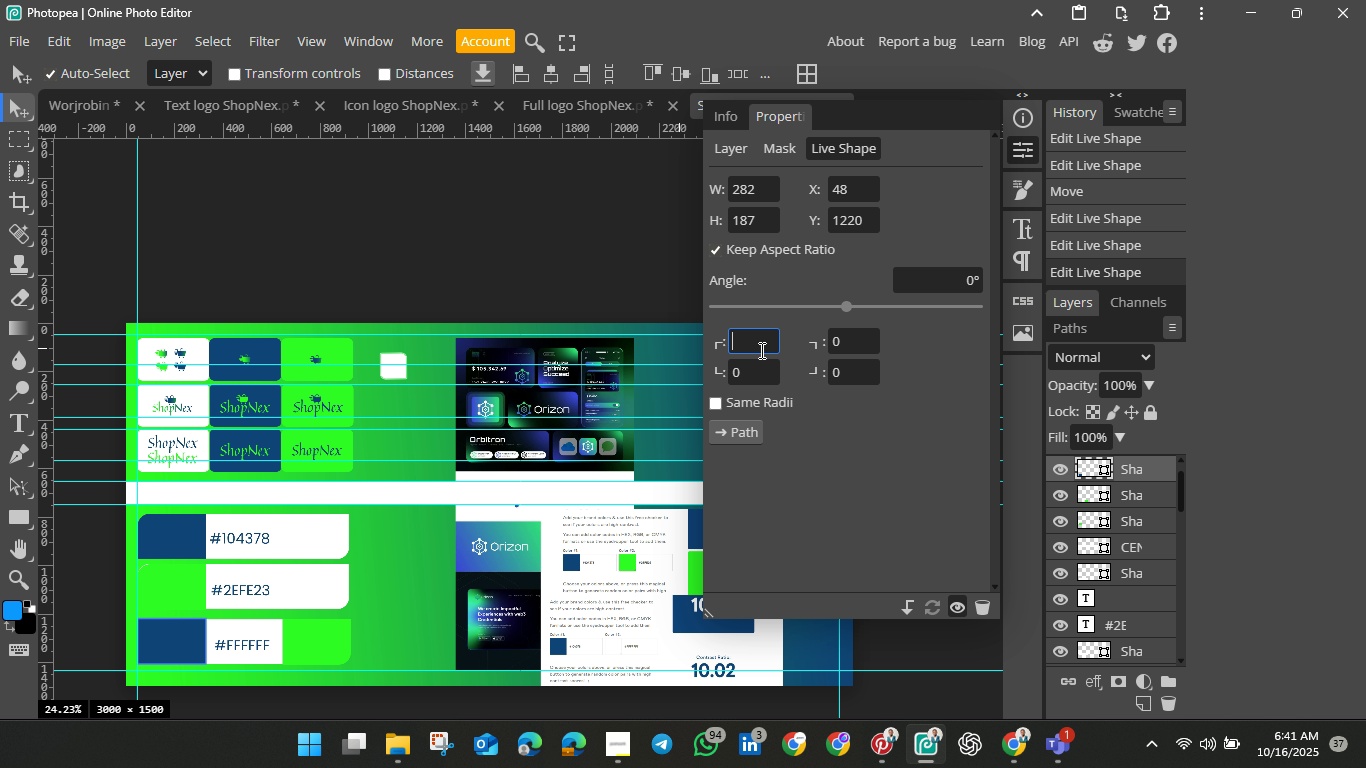 
key(Backspace)
type(50)
 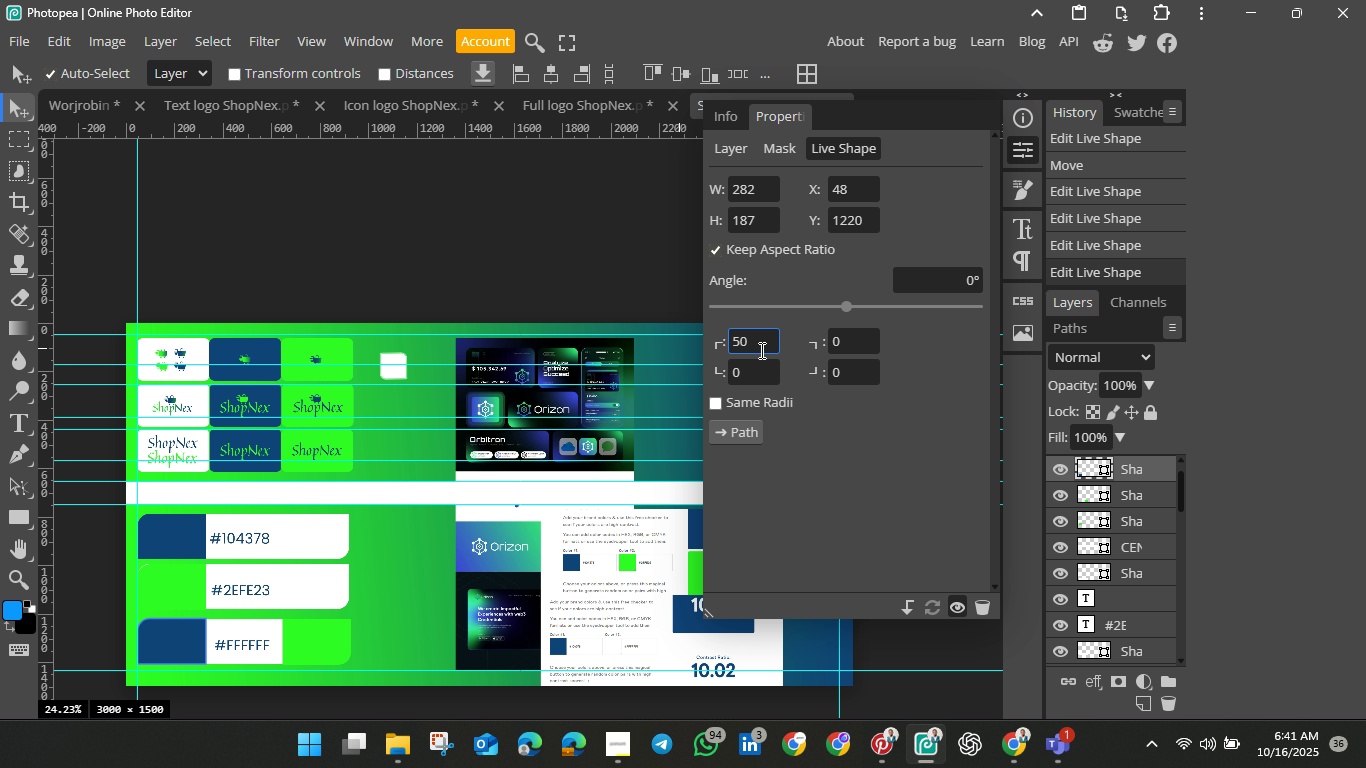 
key(Enter)
 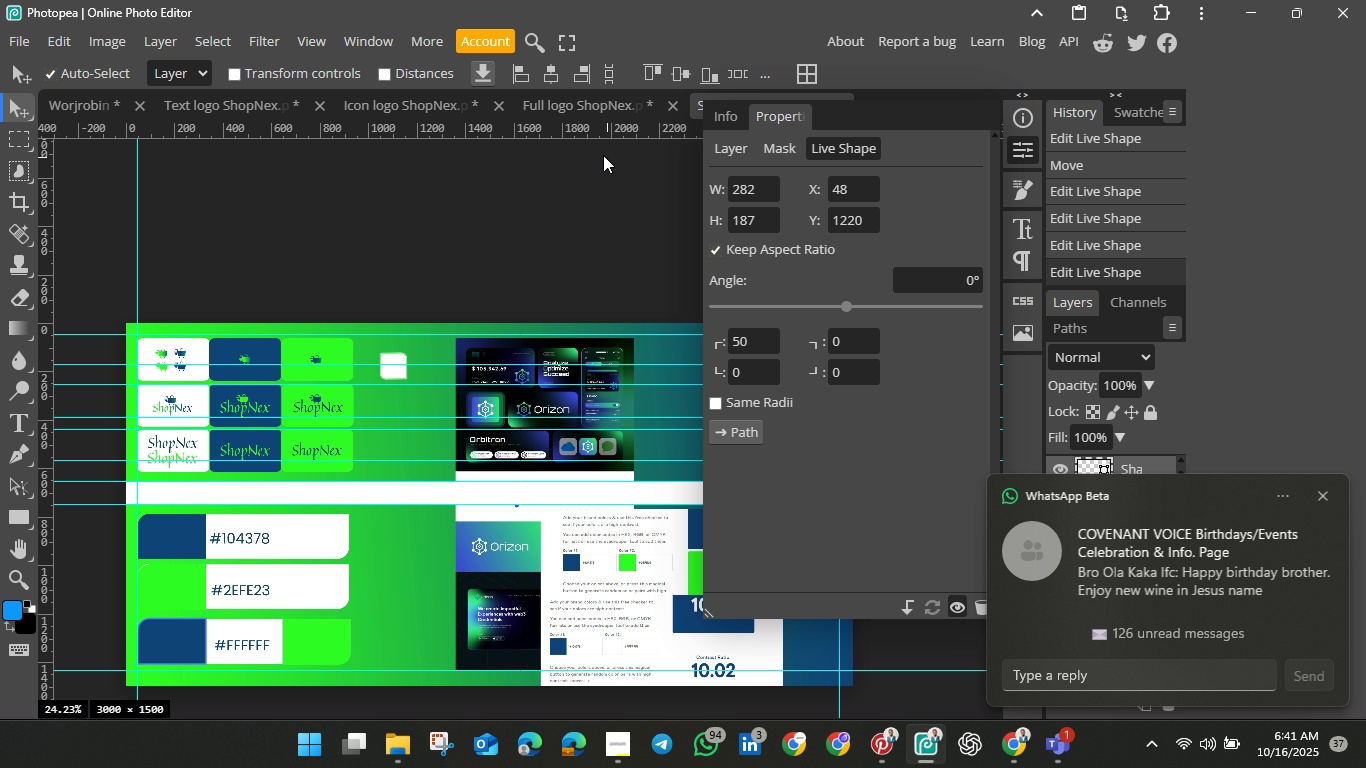 
left_click([534, 229])
 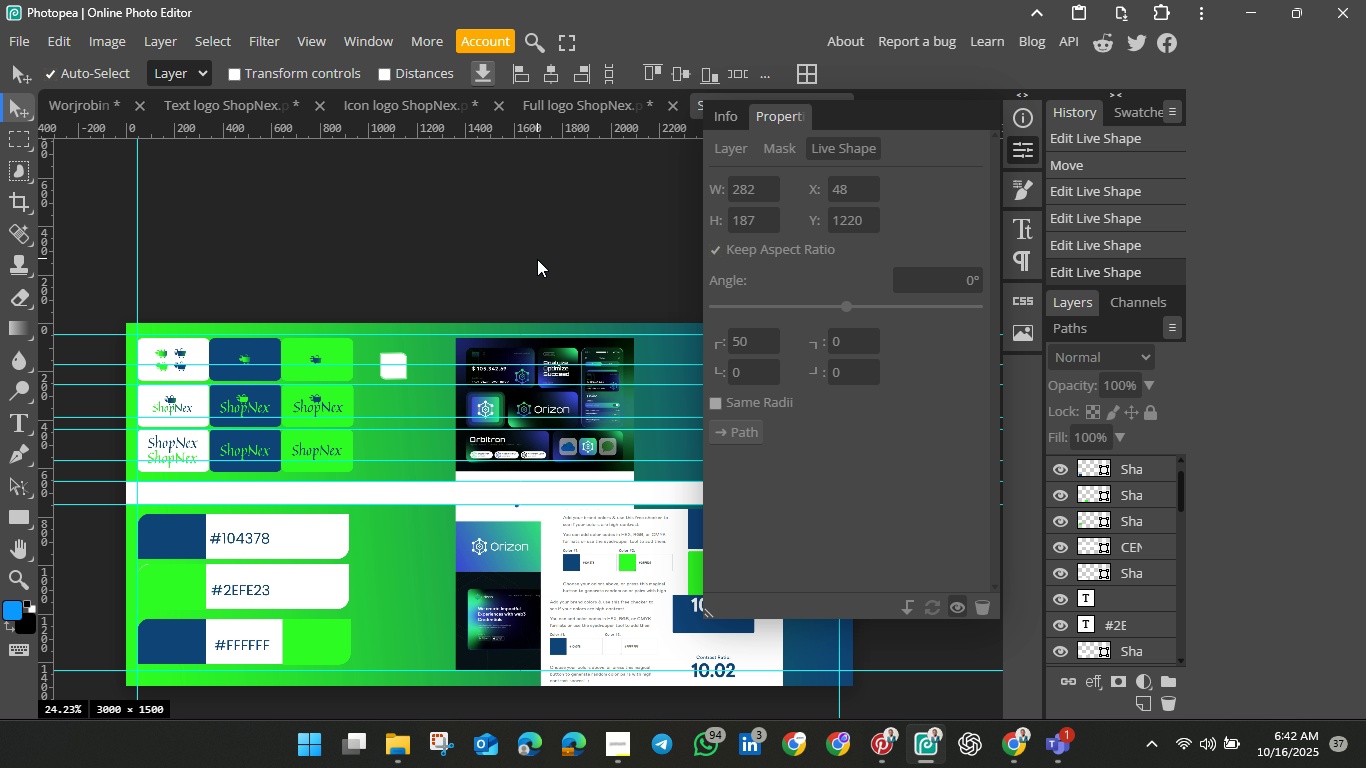 
wait(50.75)
 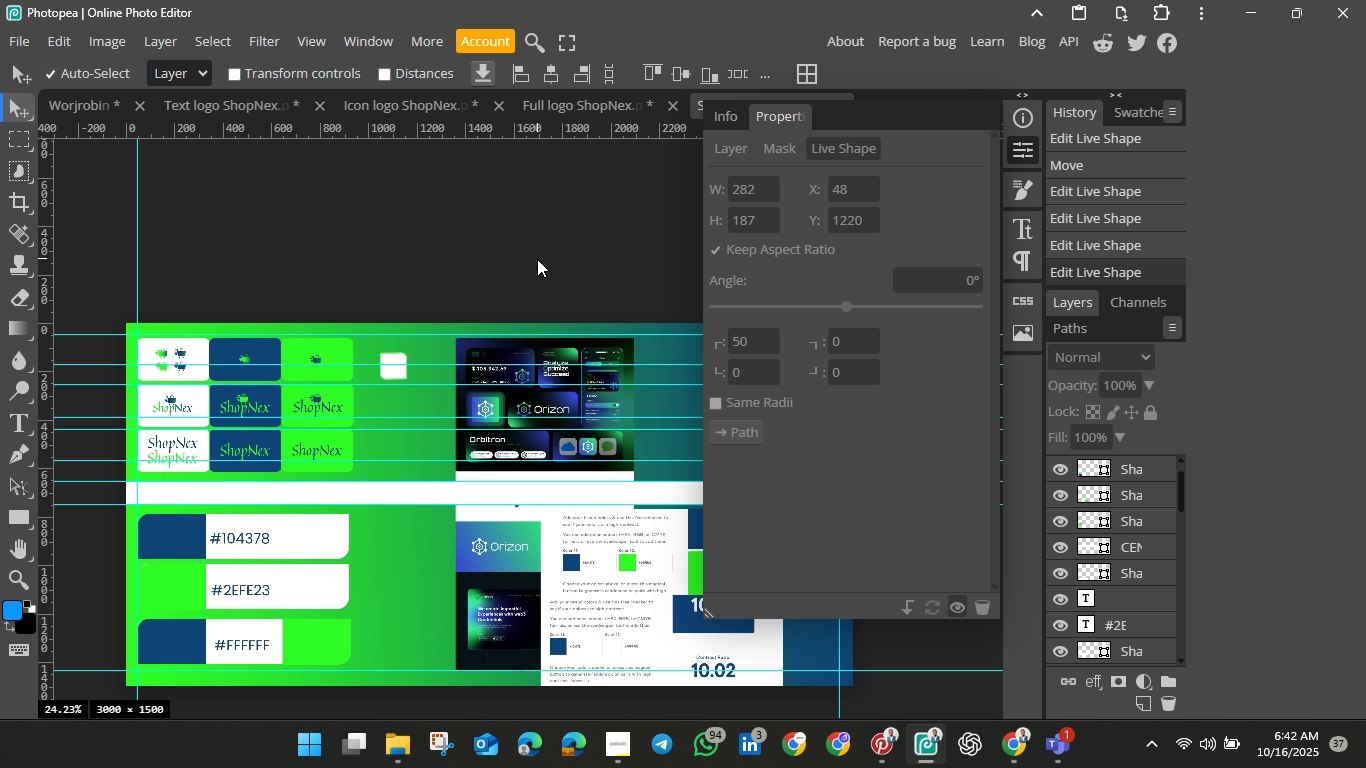 
left_click_drag(start_coordinate=[537, 566], to_coordinate=[554, 506])
 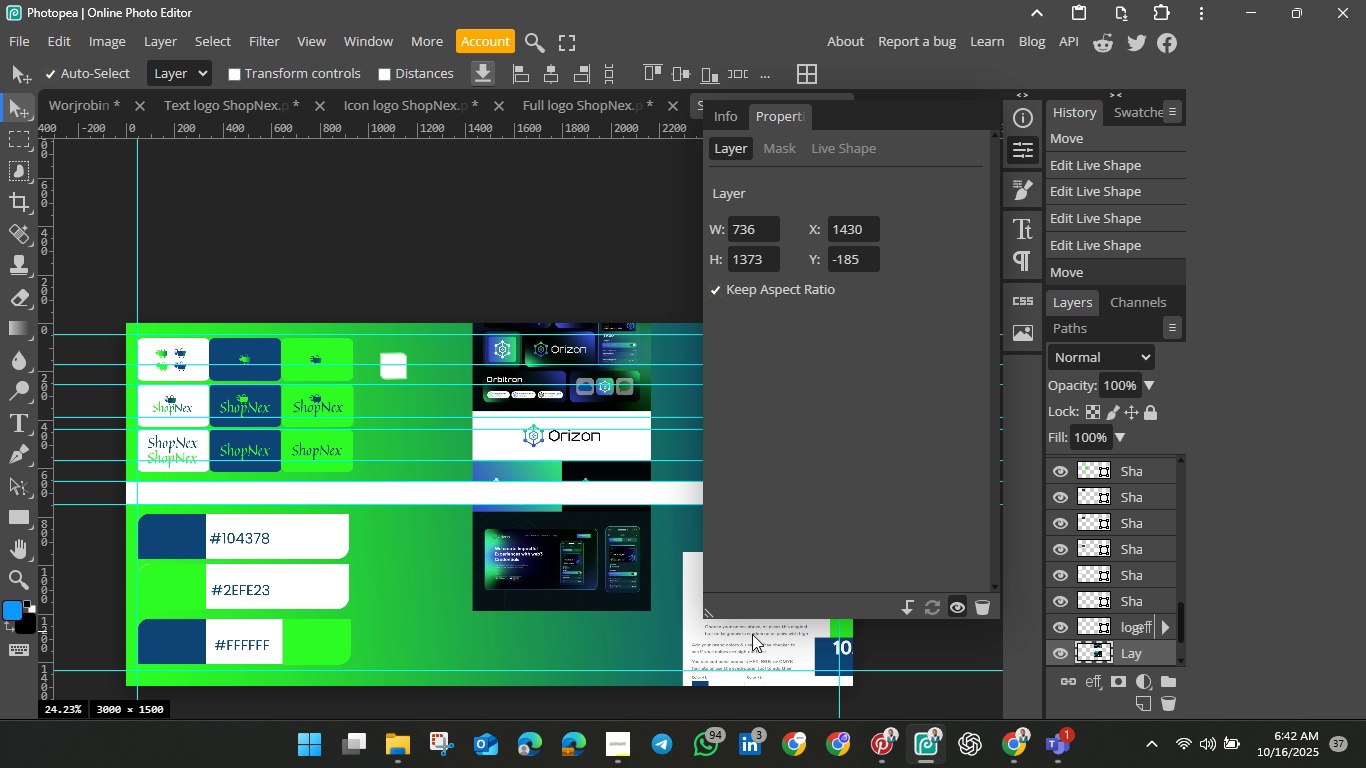 
left_click_drag(start_coordinate=[600, 589], to_coordinate=[754, 636])
 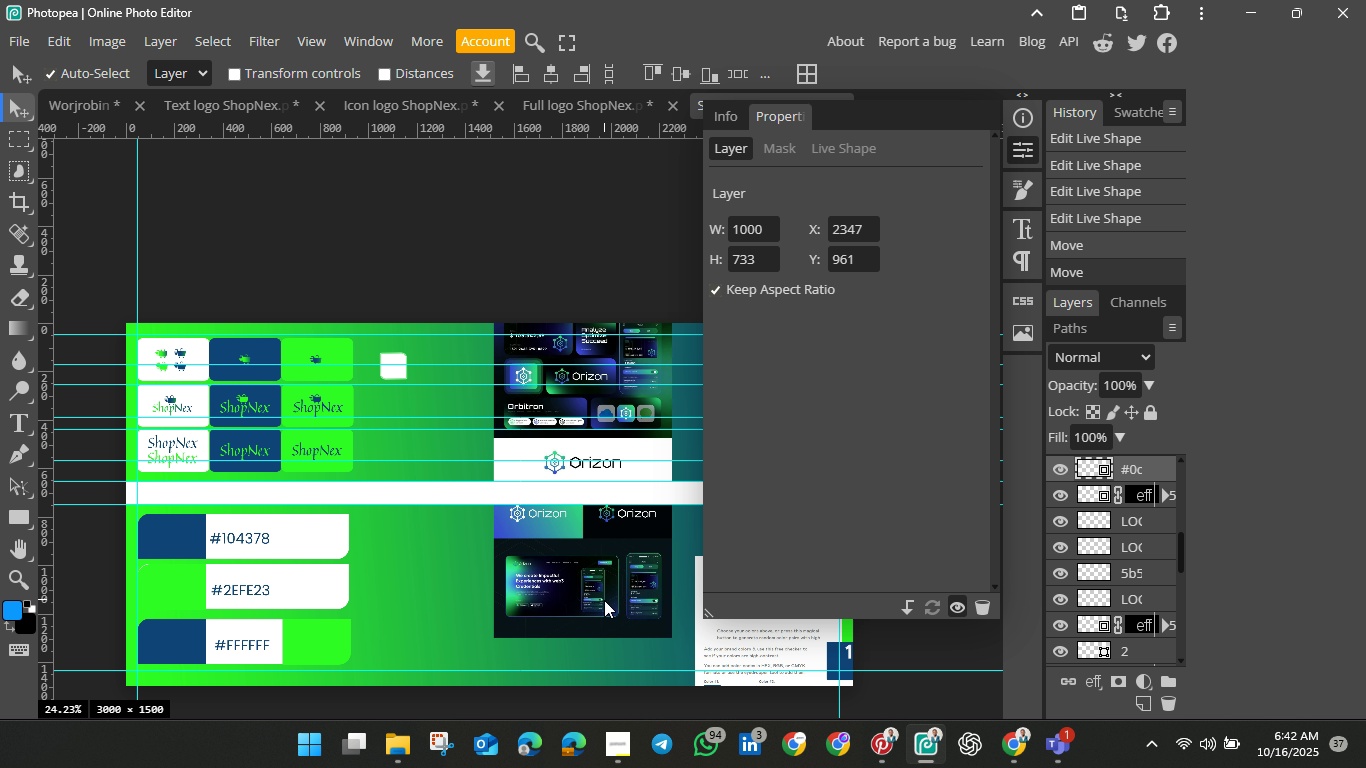 
left_click_drag(start_coordinate=[583, 573], to_coordinate=[570, 599])
 